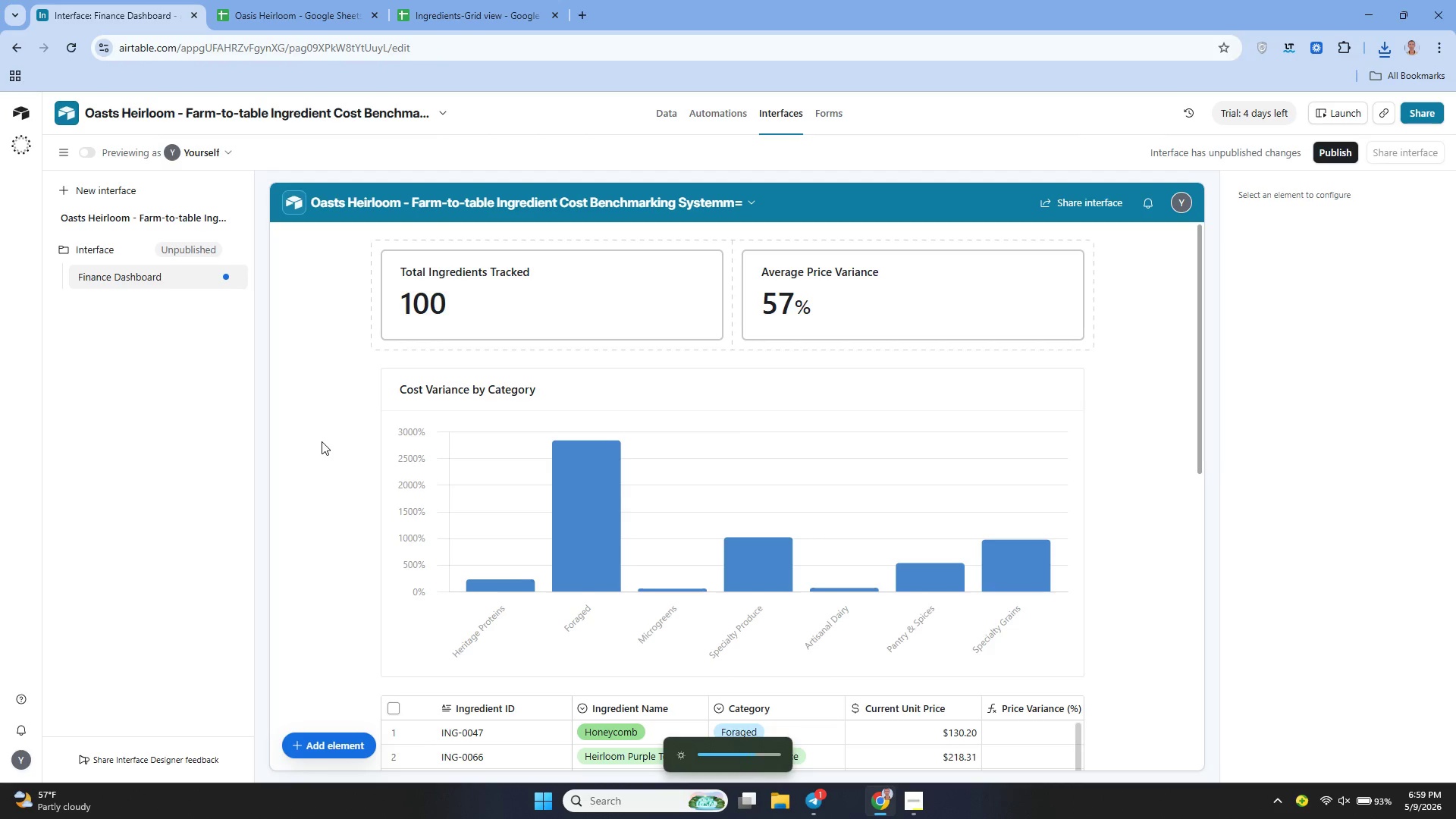 
key(Unknown)
 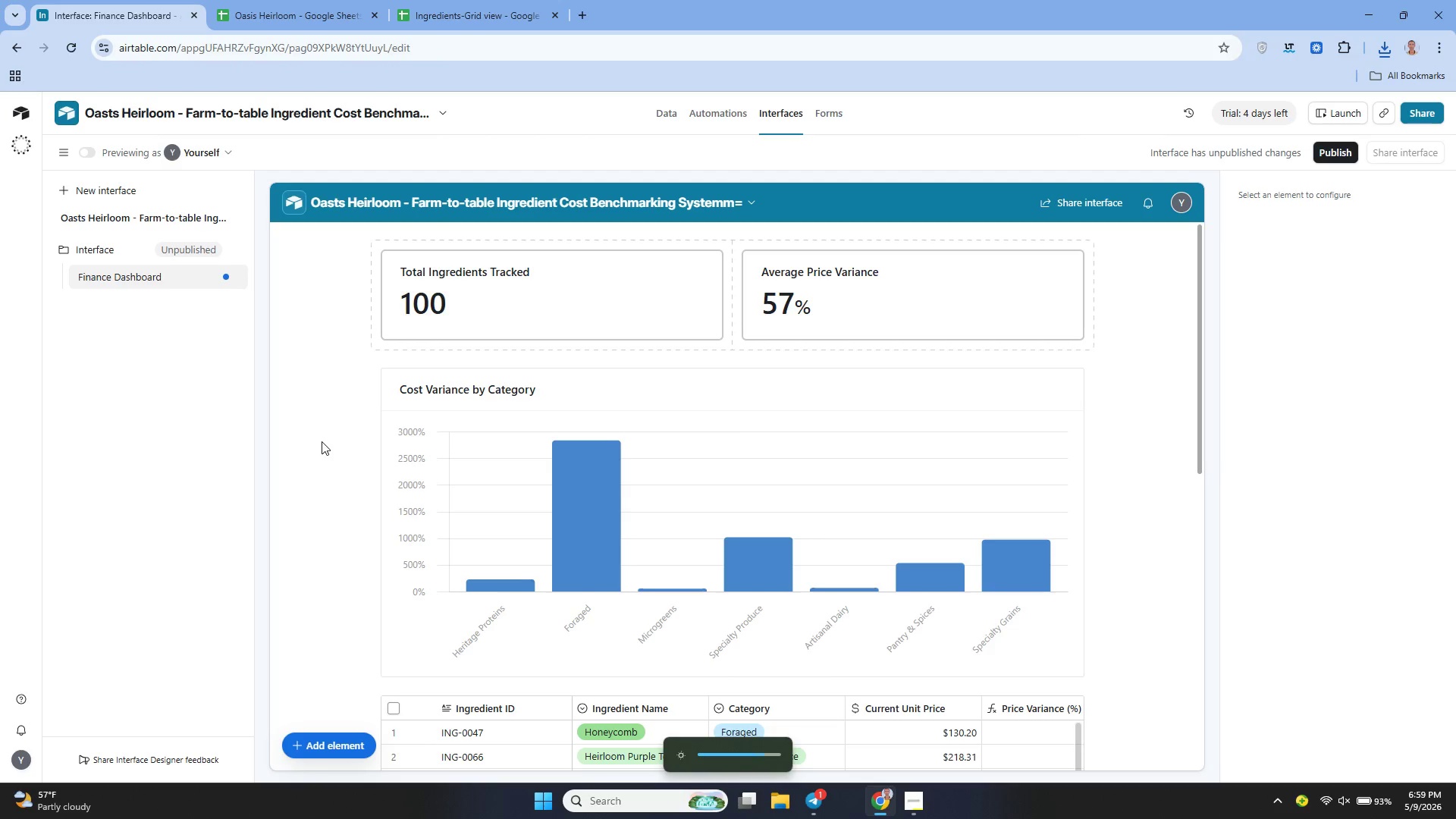 
key(Meta+Shift+S)
 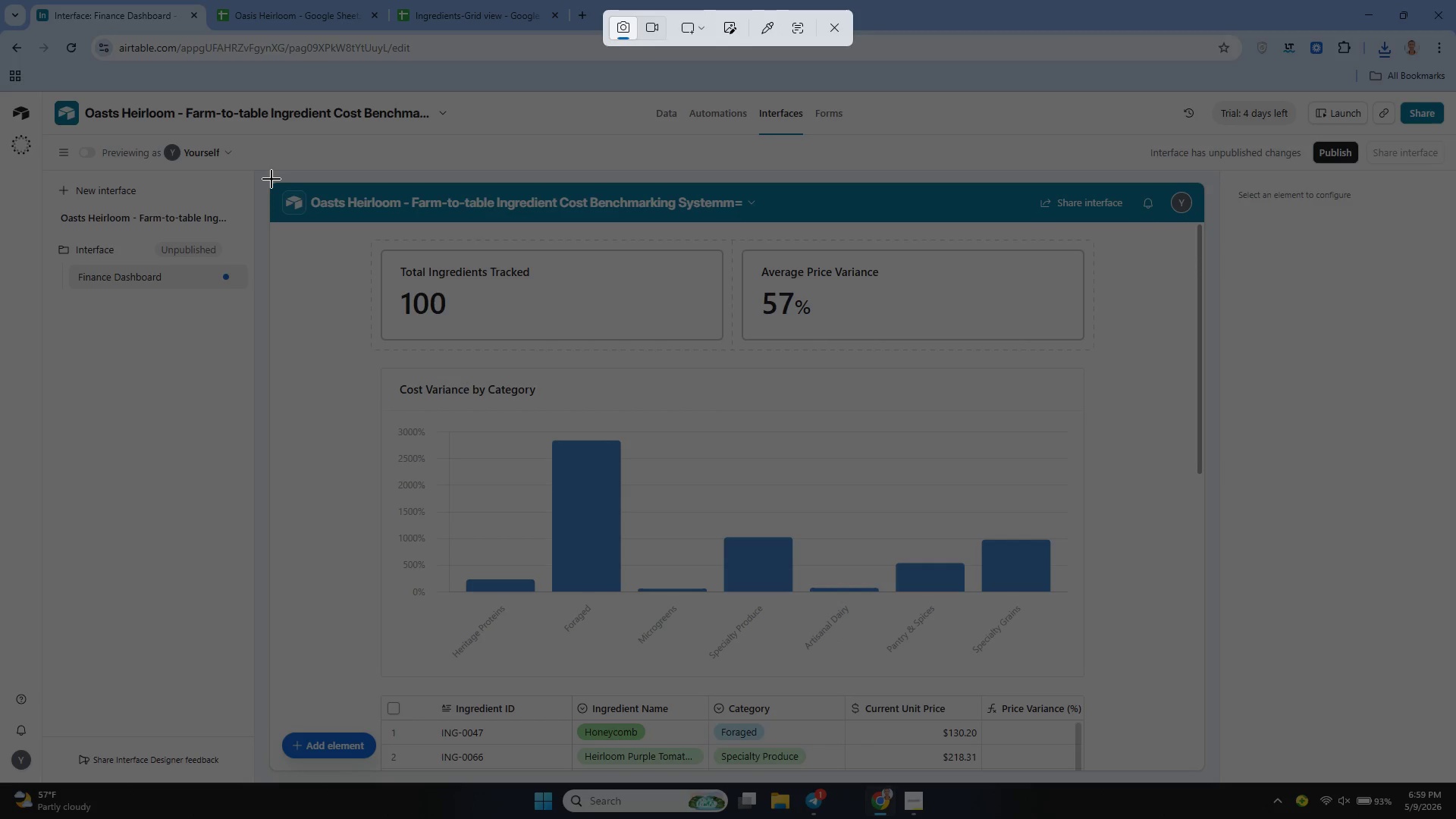 
left_click_drag(start_coordinate=[267, 174], to_coordinate=[1214, 703])
 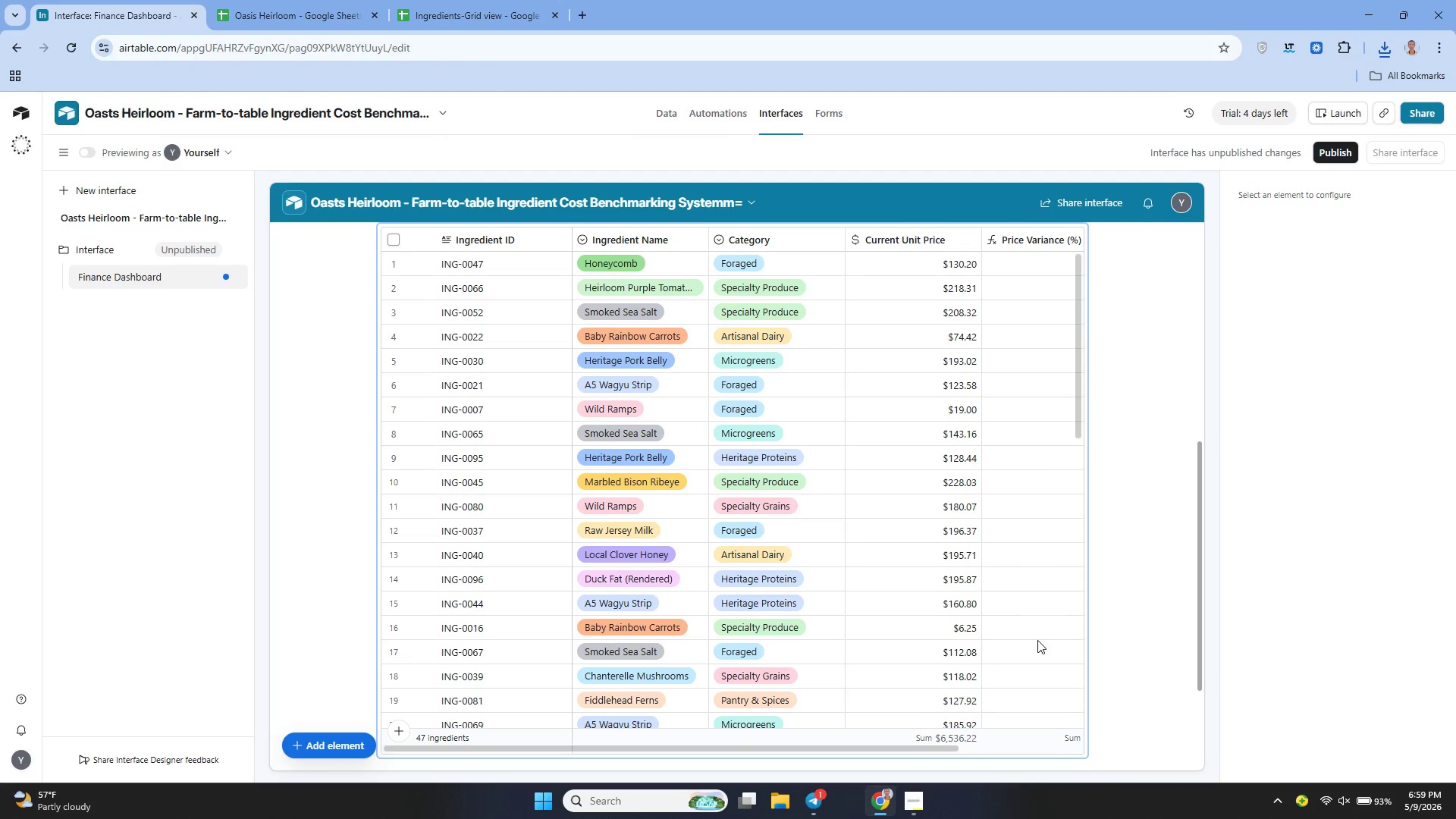 
wait(8.67)
 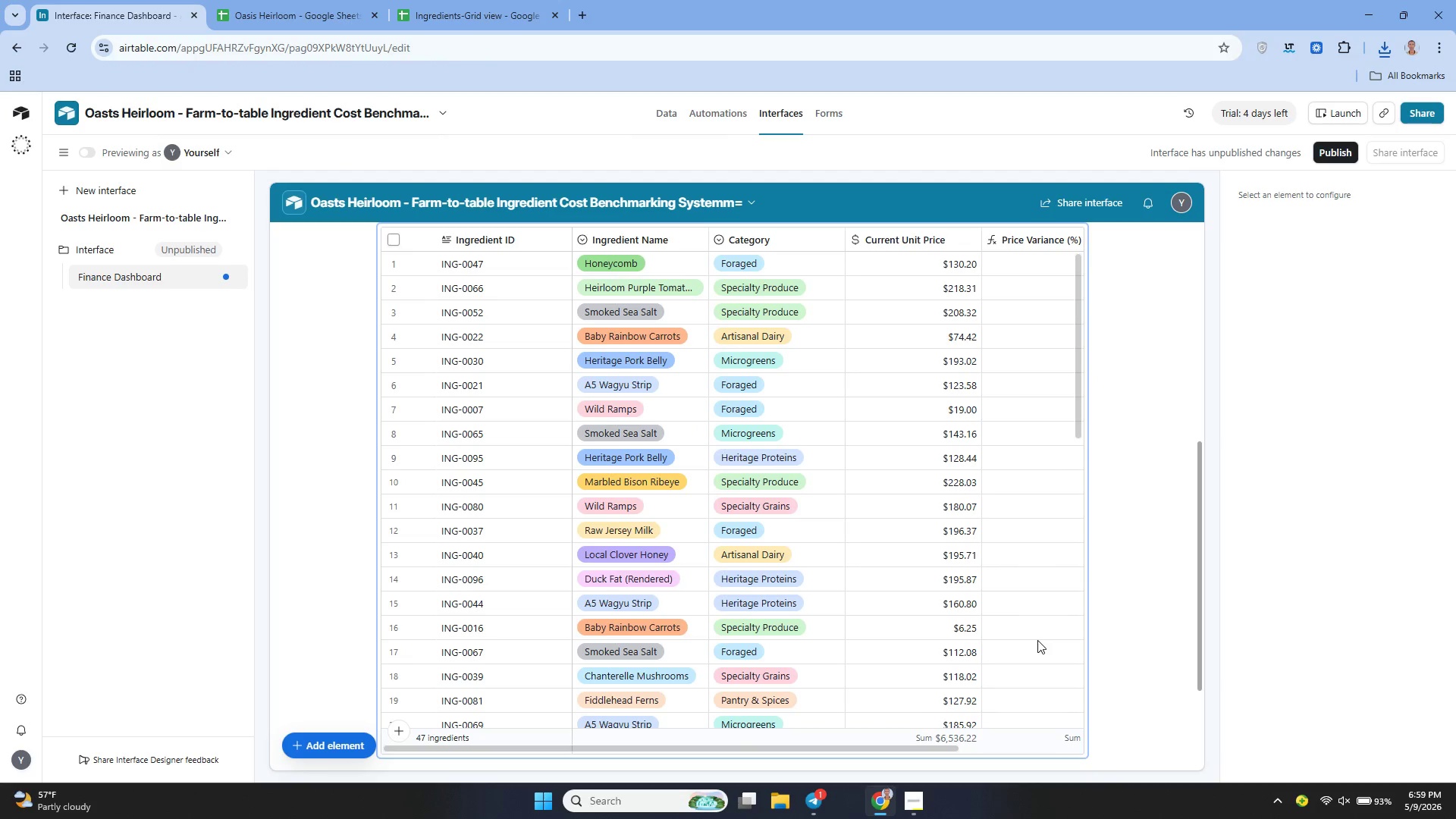 
left_click([792, 749])
 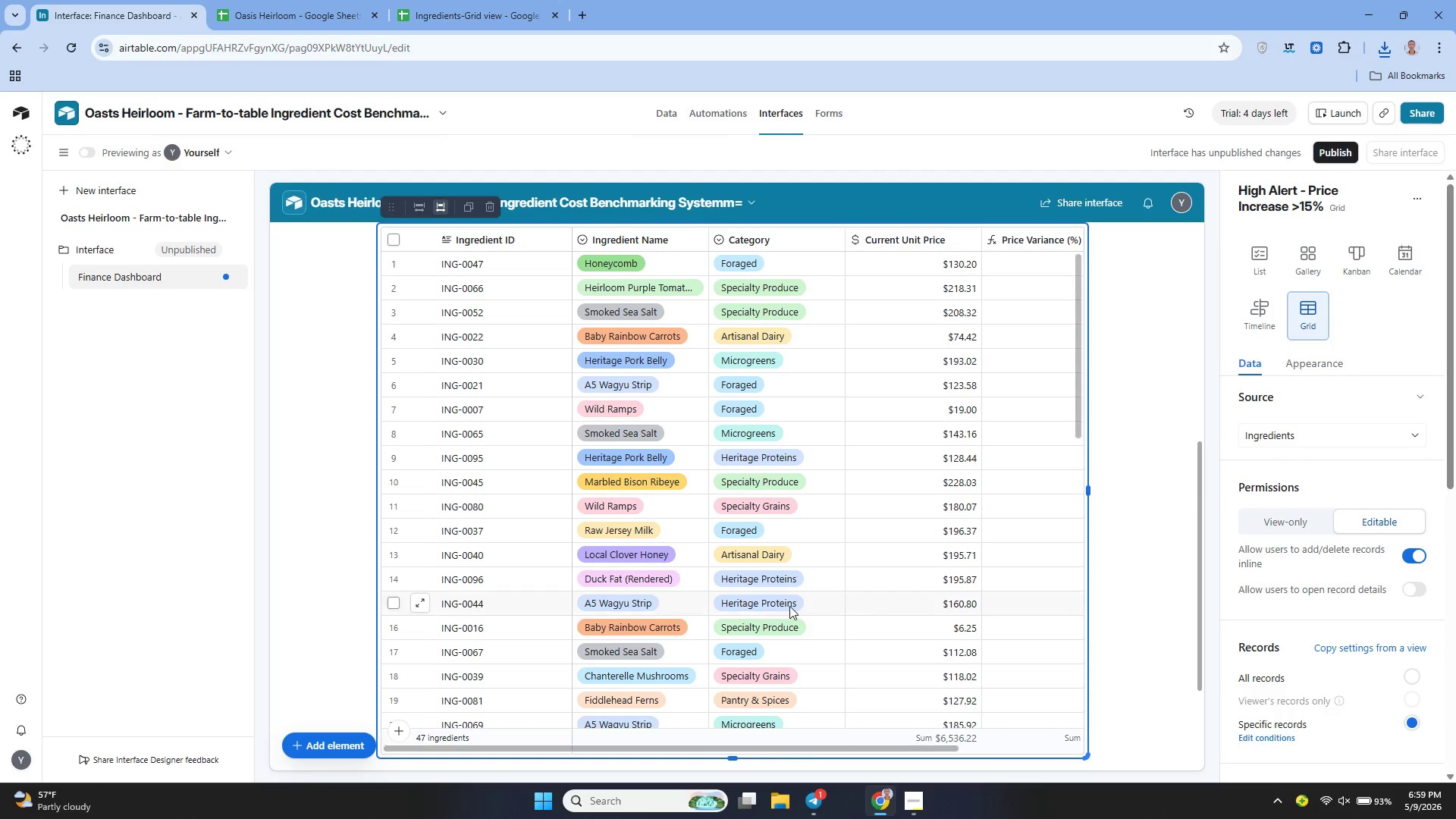 
left_click([789, 606])
 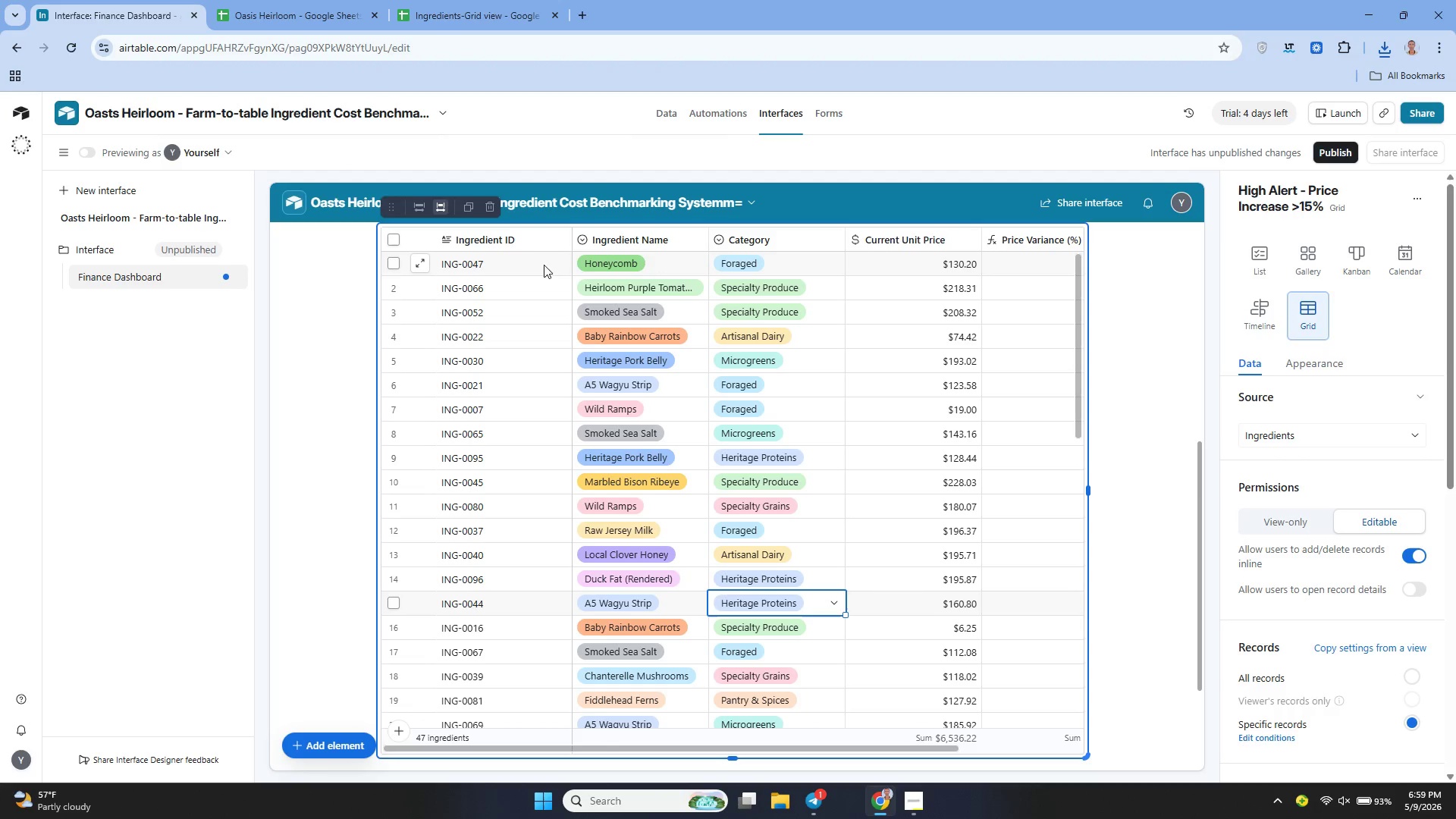 
left_click_drag(start_coordinate=[570, 234], to_coordinate=[524, 225])
 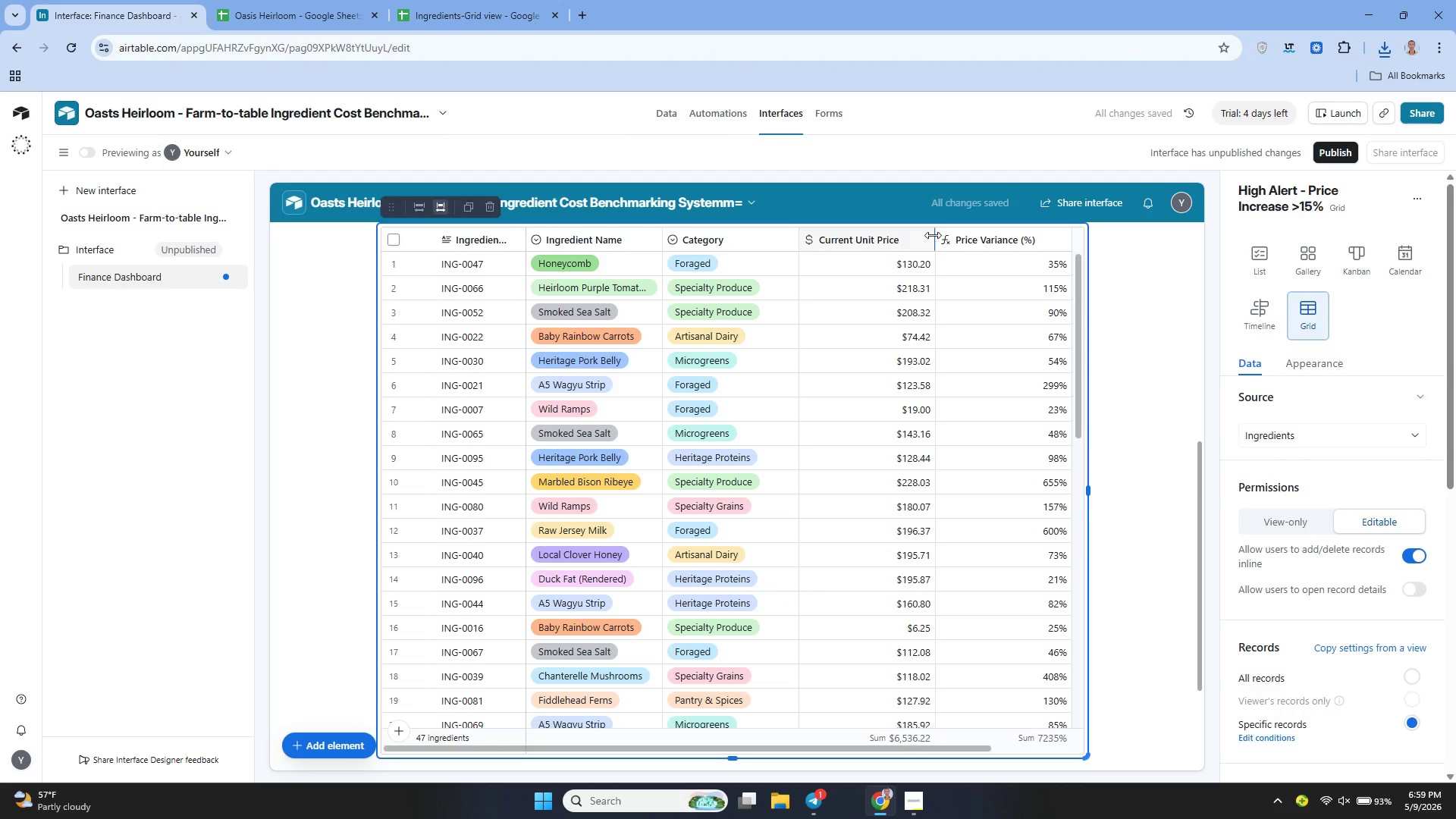 
left_click_drag(start_coordinate=[931, 234], to_coordinate=[905, 224])
 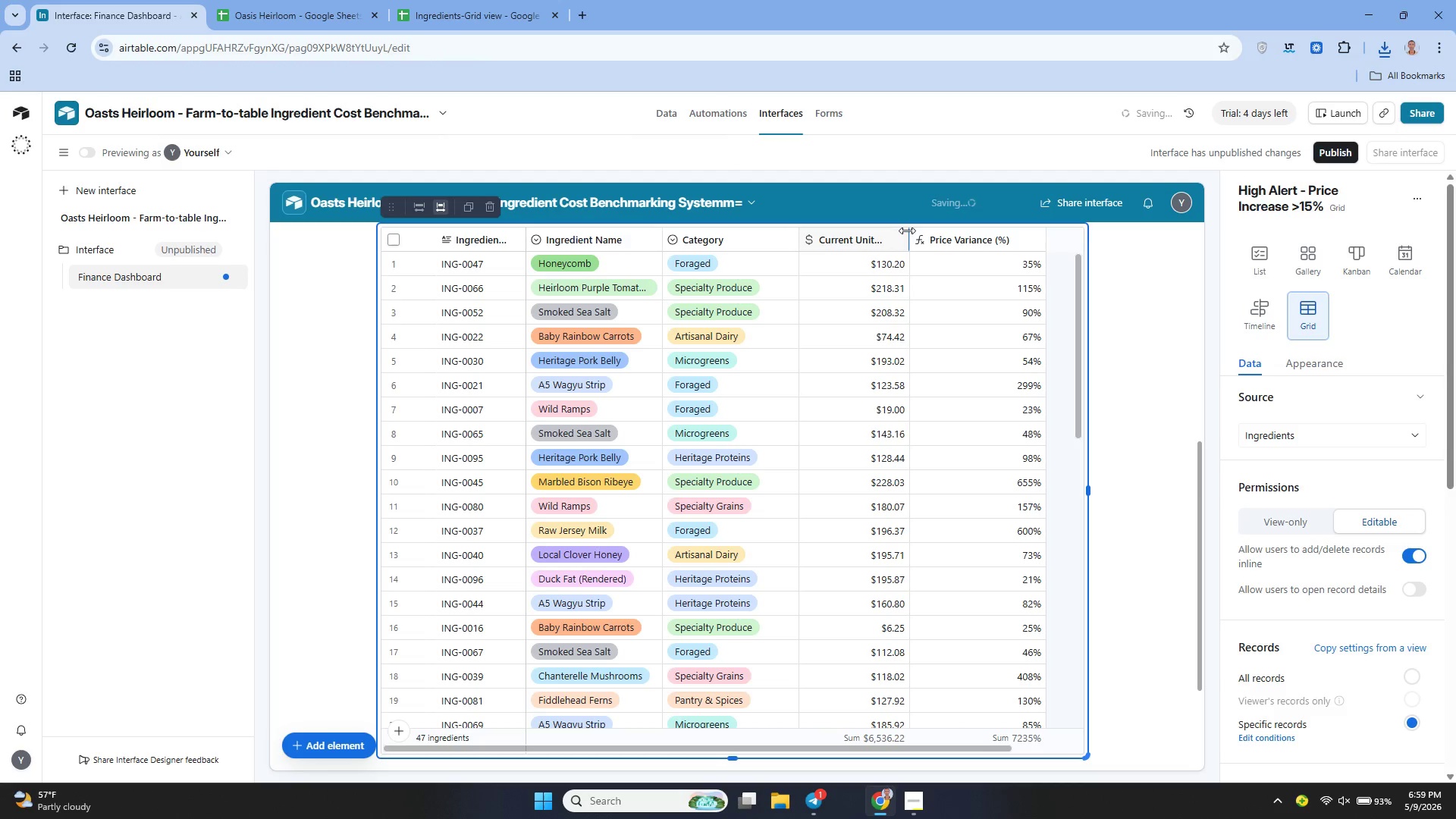 
left_click_drag(start_coordinate=[907, 231], to_coordinate=[922, 234])
 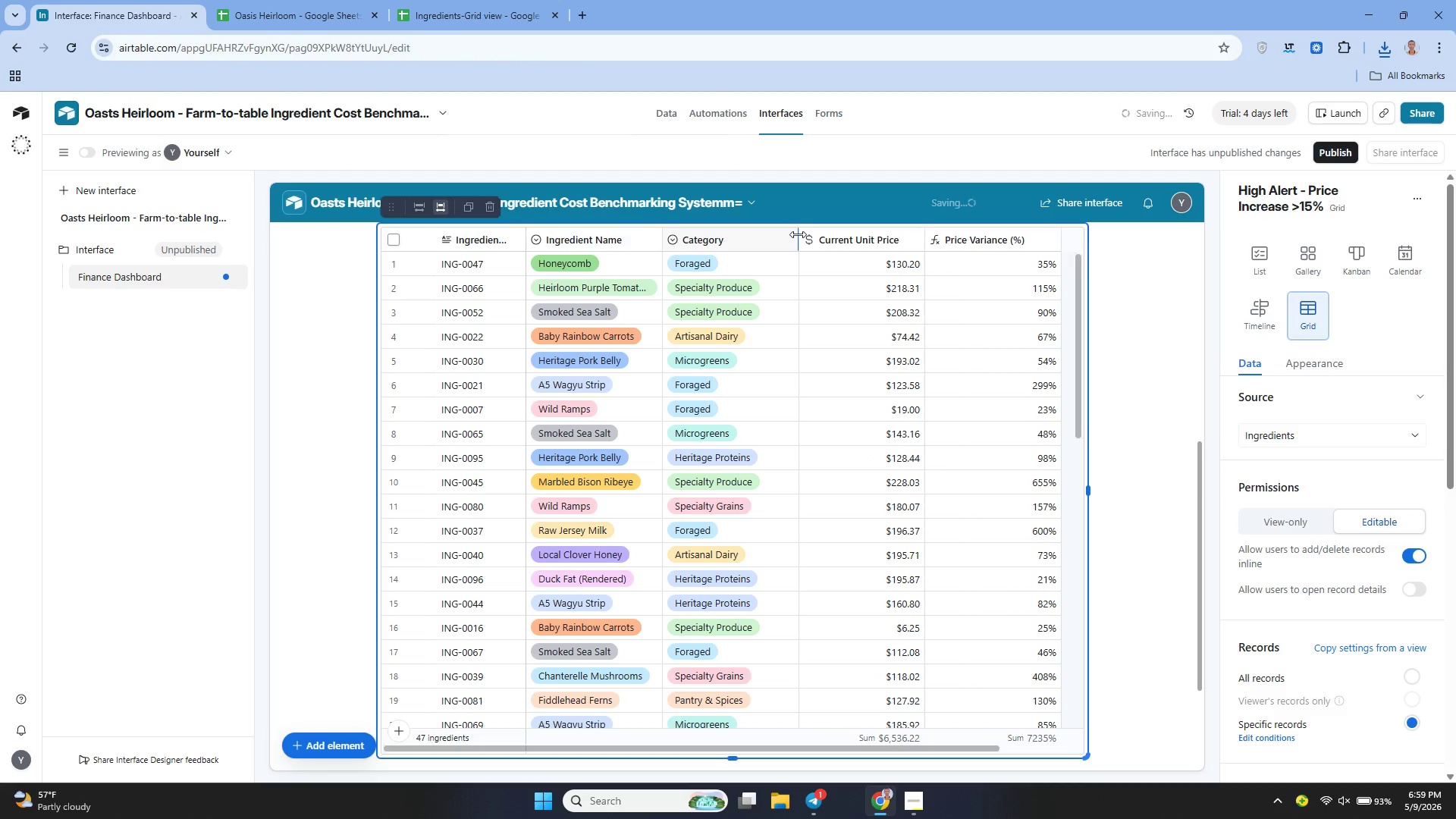 
left_click_drag(start_coordinate=[798, 234], to_coordinate=[779, 232])
 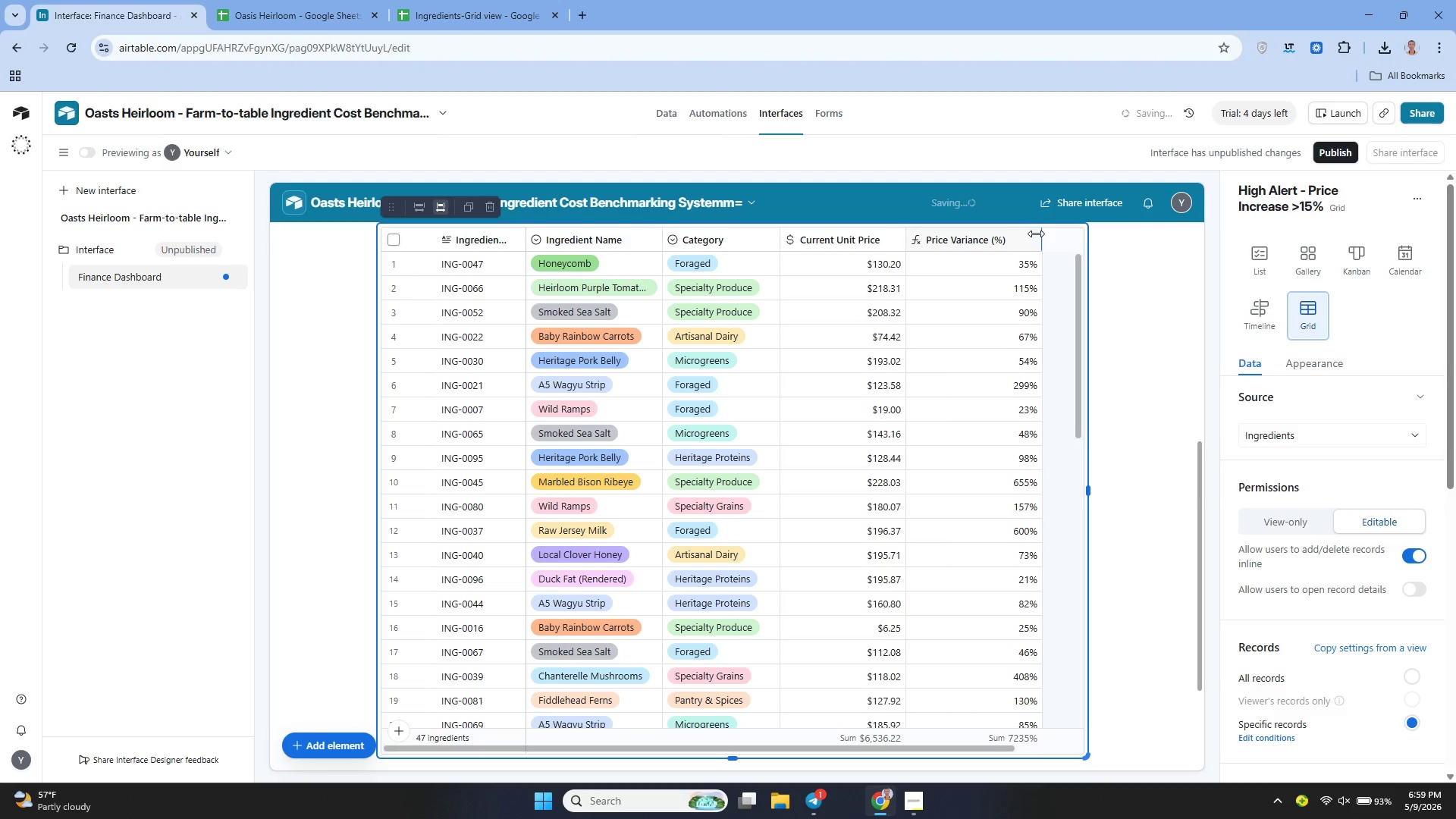 
left_click_drag(start_coordinate=[1036, 234], to_coordinate=[1015, 234])
 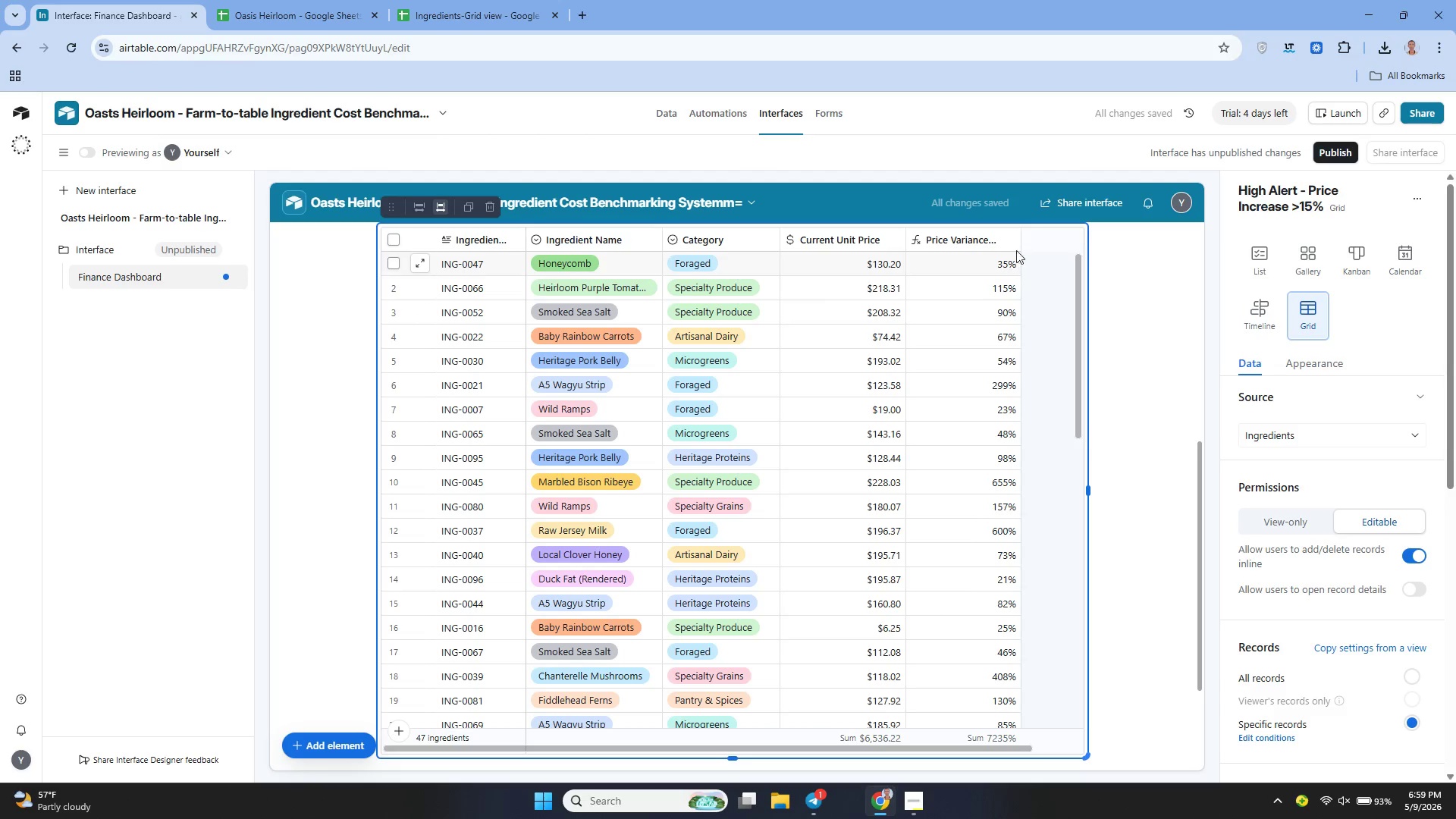 
left_click_drag(start_coordinate=[1015, 240], to_coordinate=[1052, 245])
 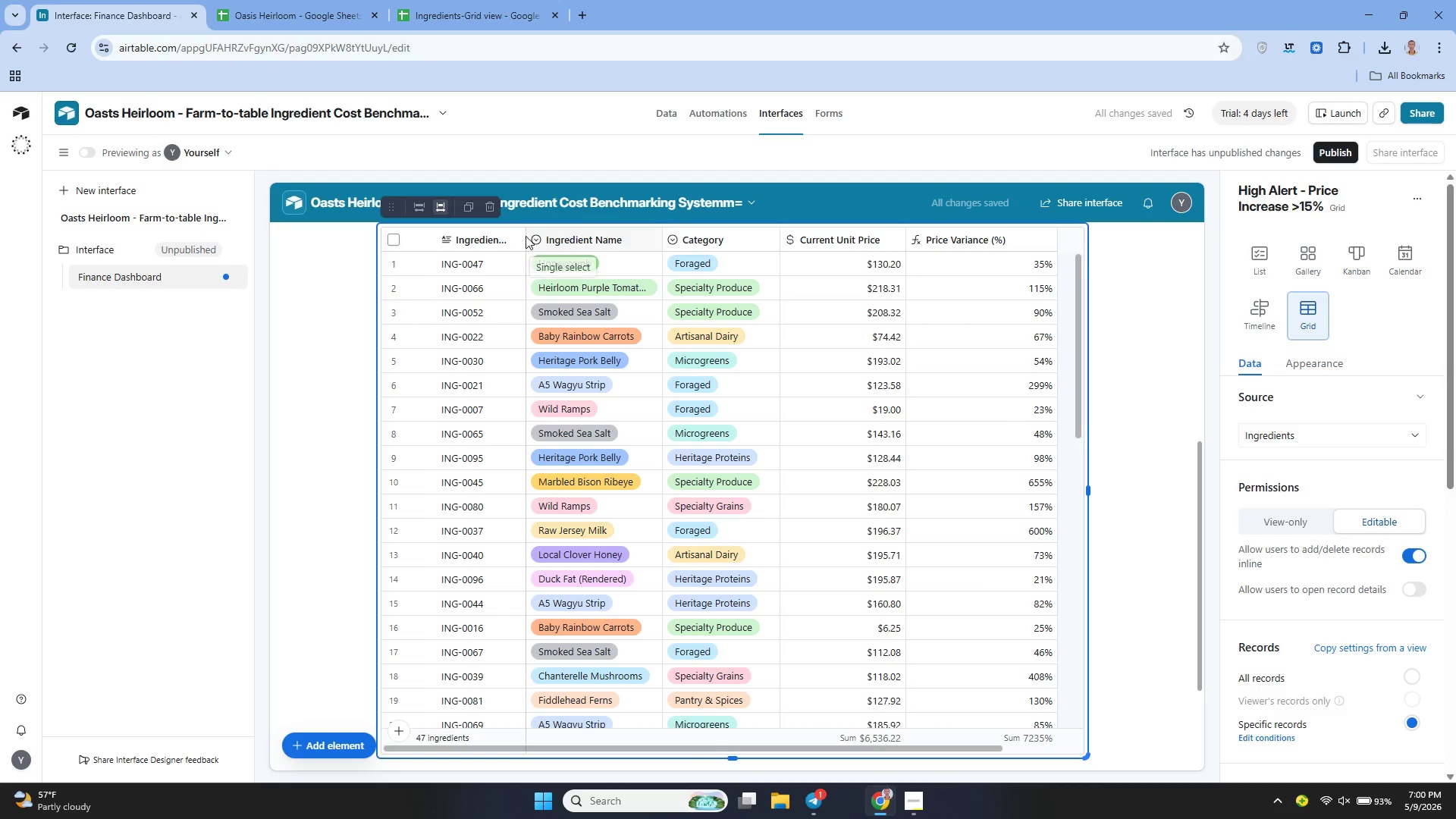 
left_click_drag(start_coordinate=[522, 236], to_coordinate=[538, 240])
 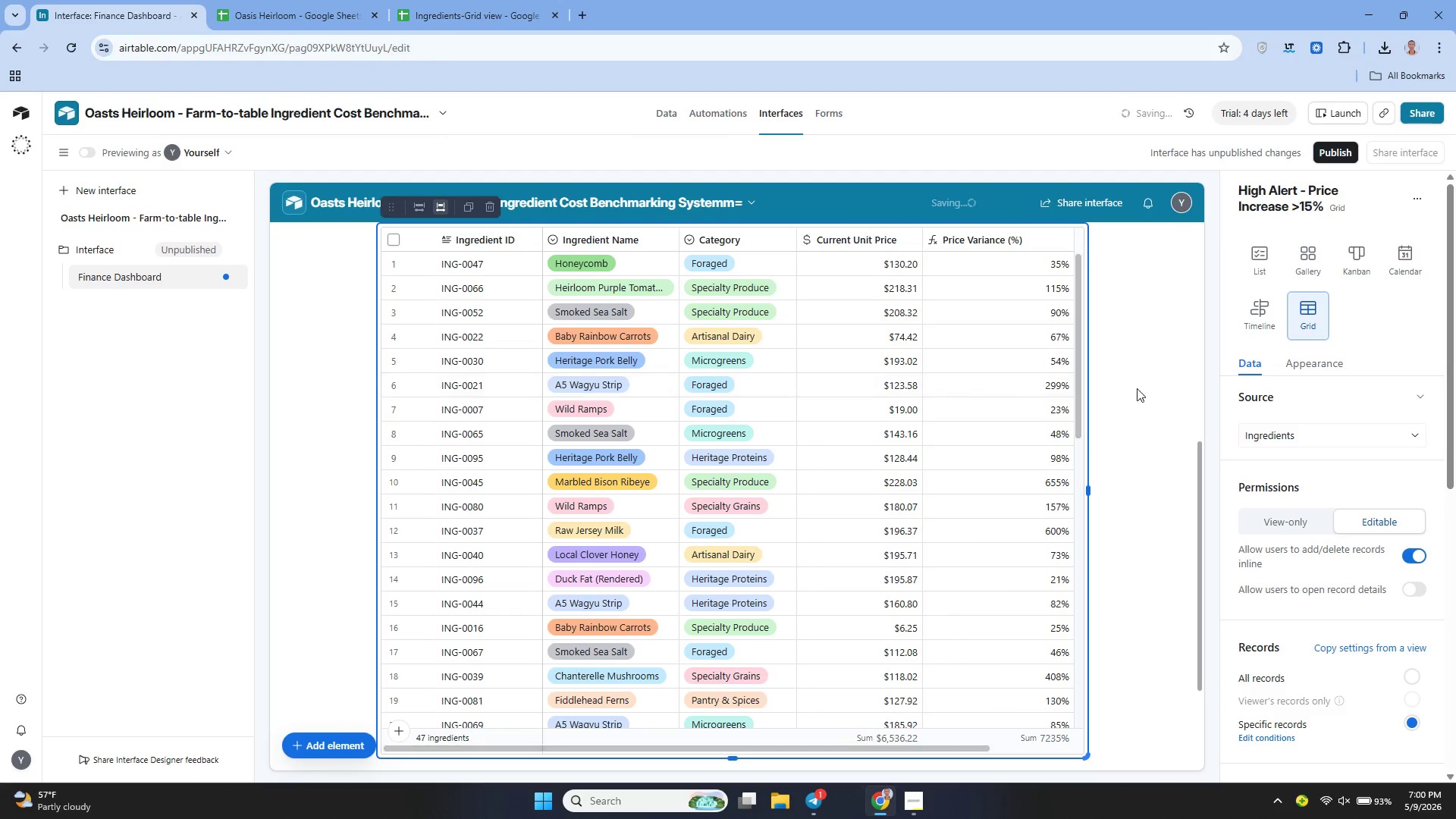 
left_click([1141, 388])
 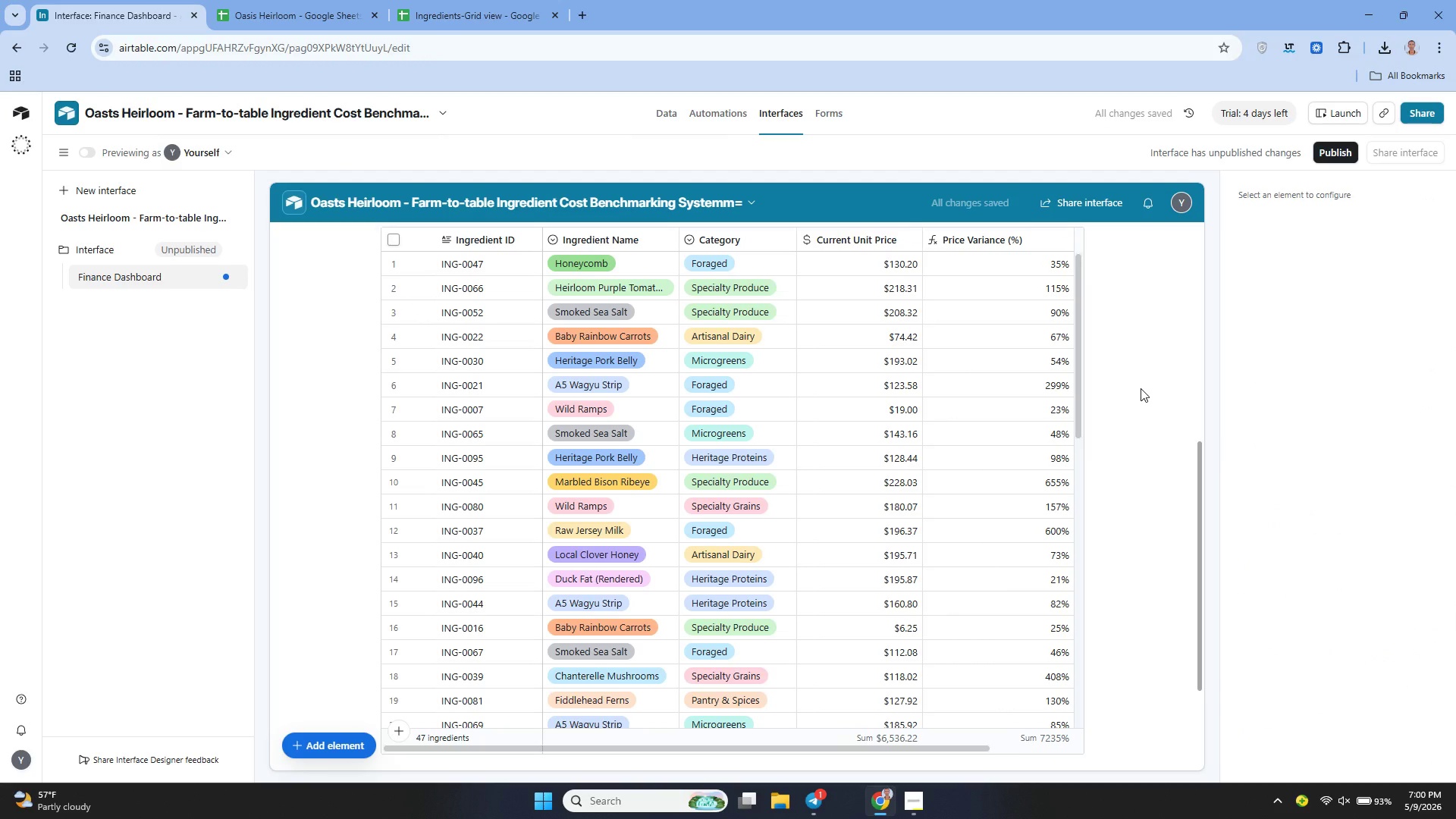 
key(Meta+Shift+S)
 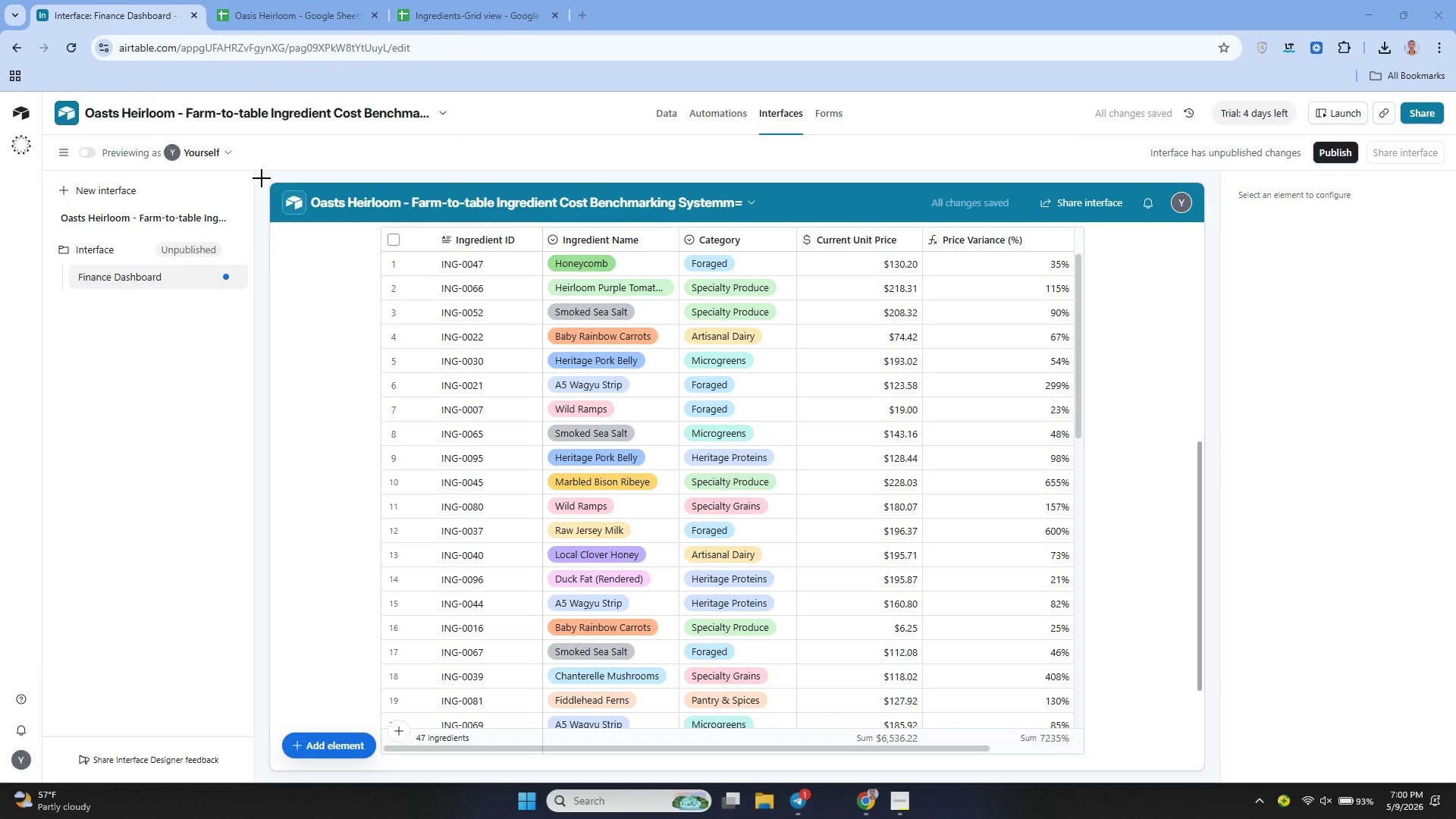 
left_click_drag(start_coordinate=[265, 180], to_coordinate=[1194, 758])
 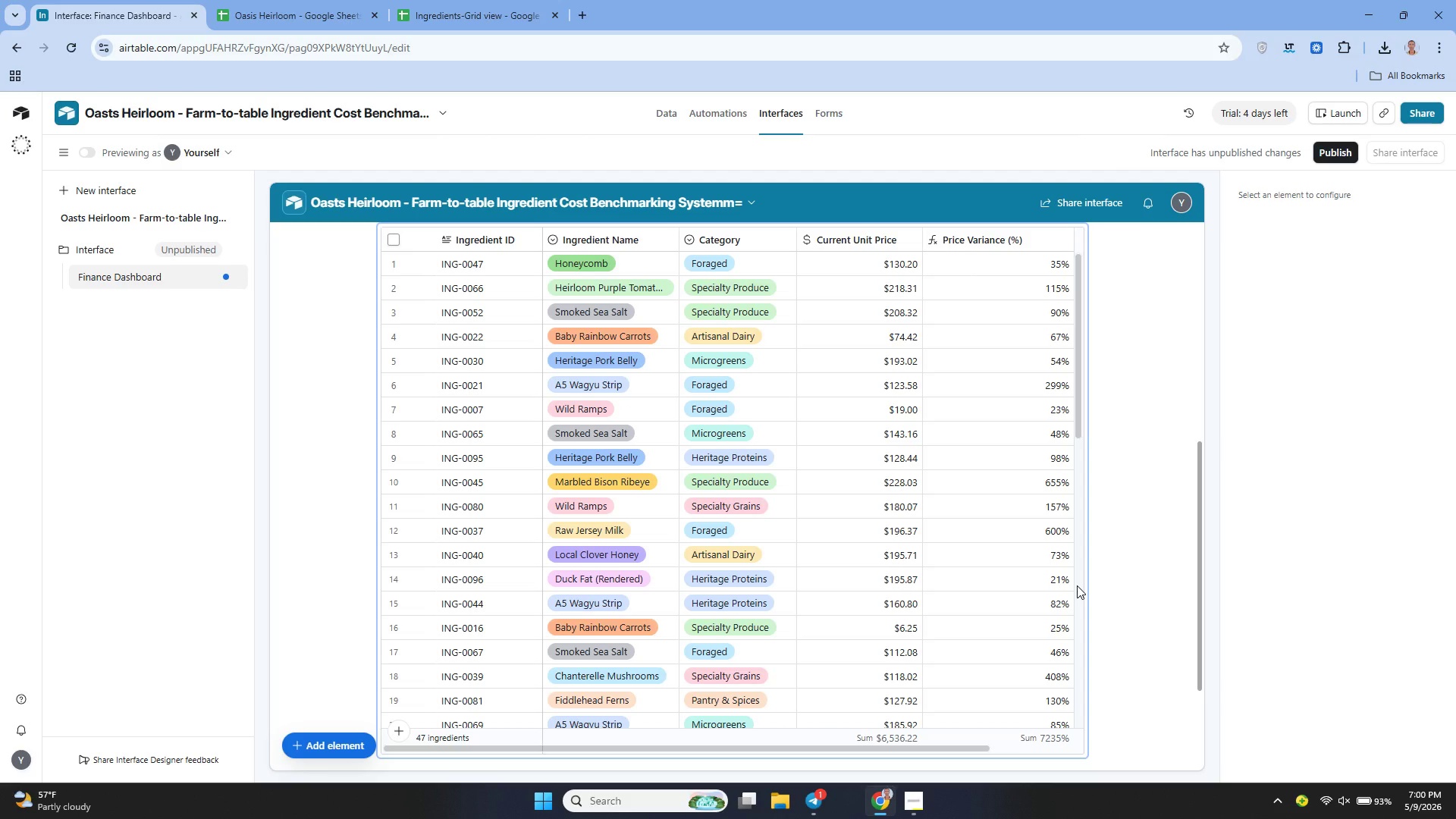 
key(Unknown)
 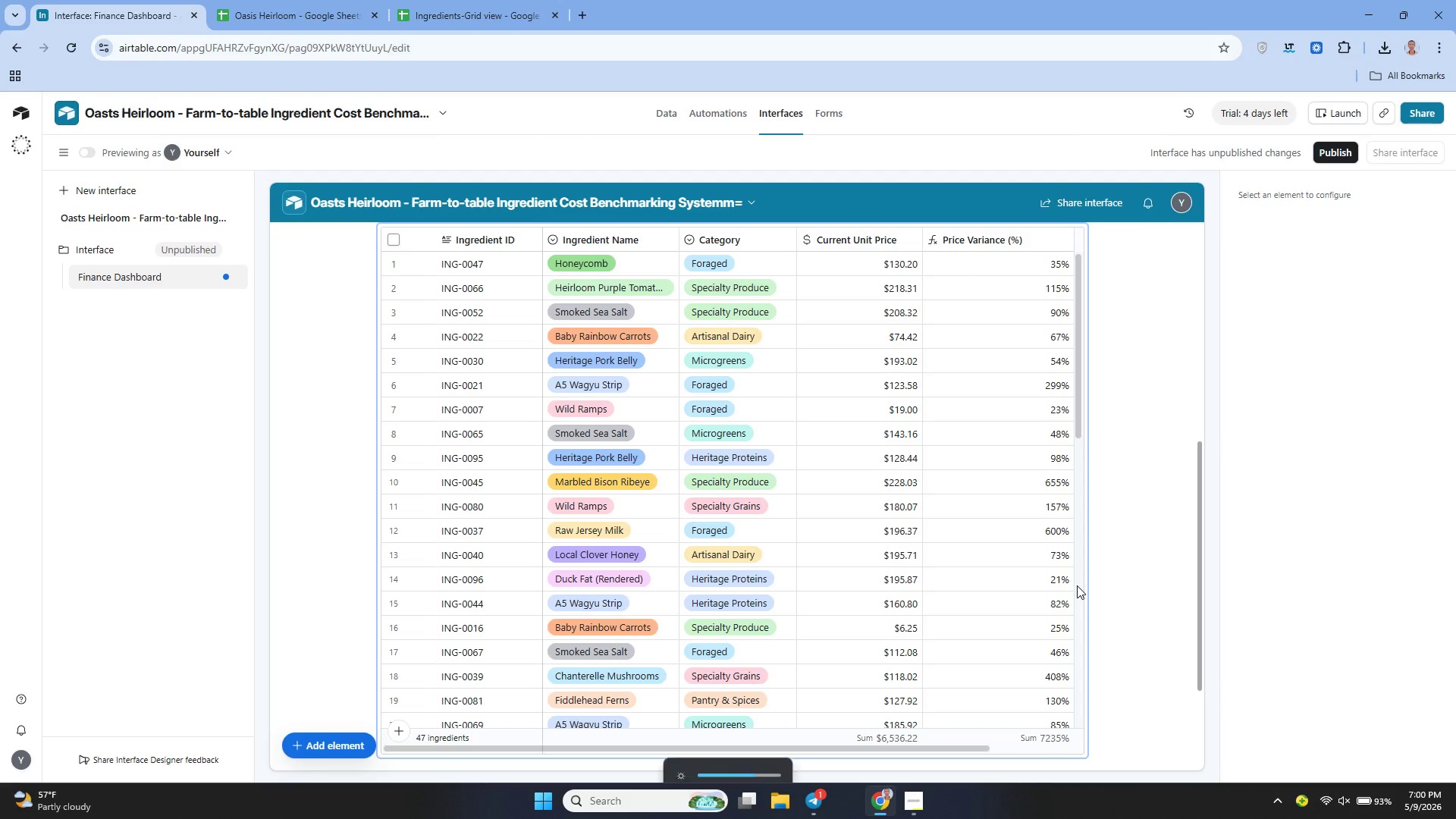 
key(Unknown)
 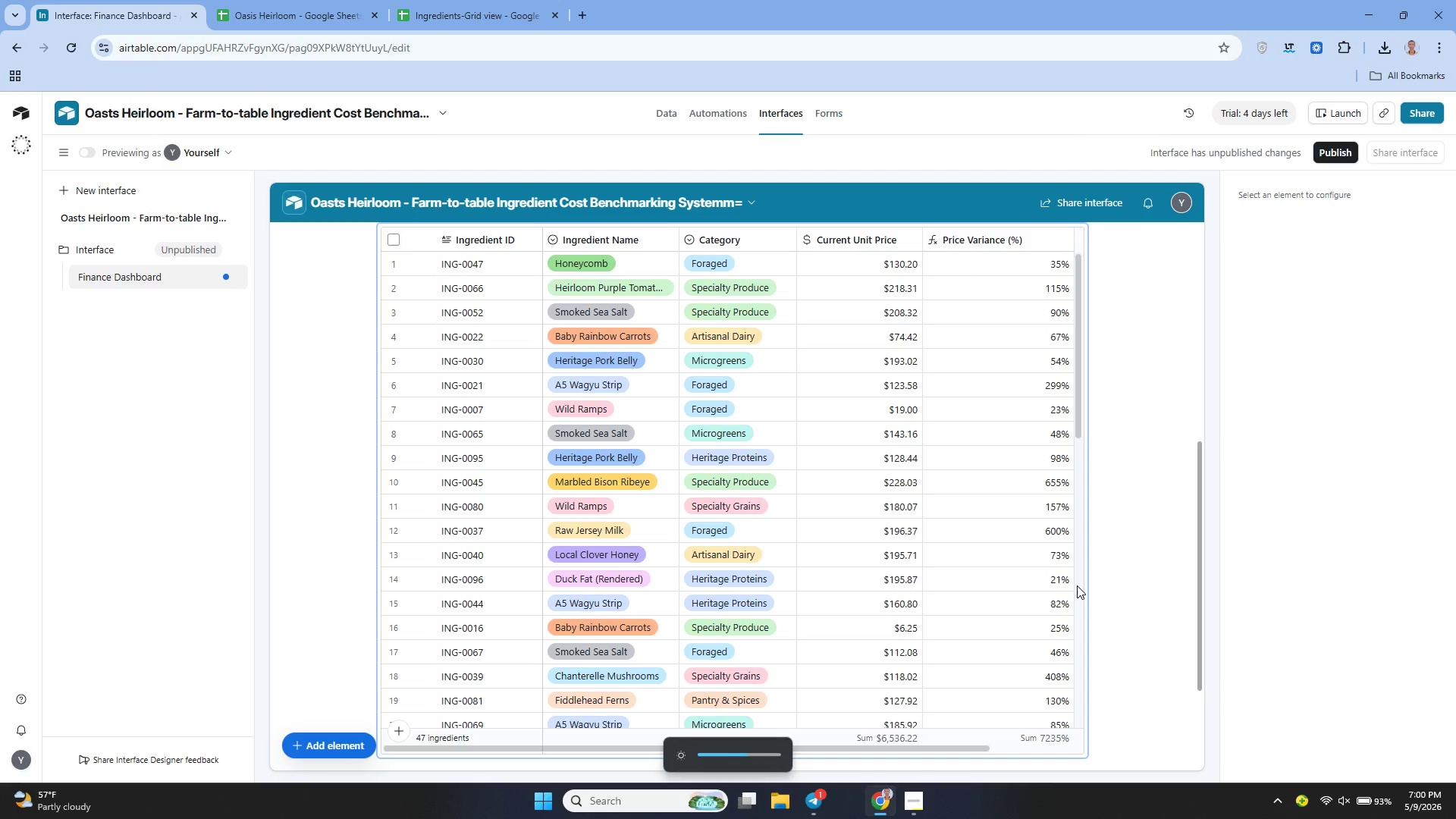 
key(Unknown)
 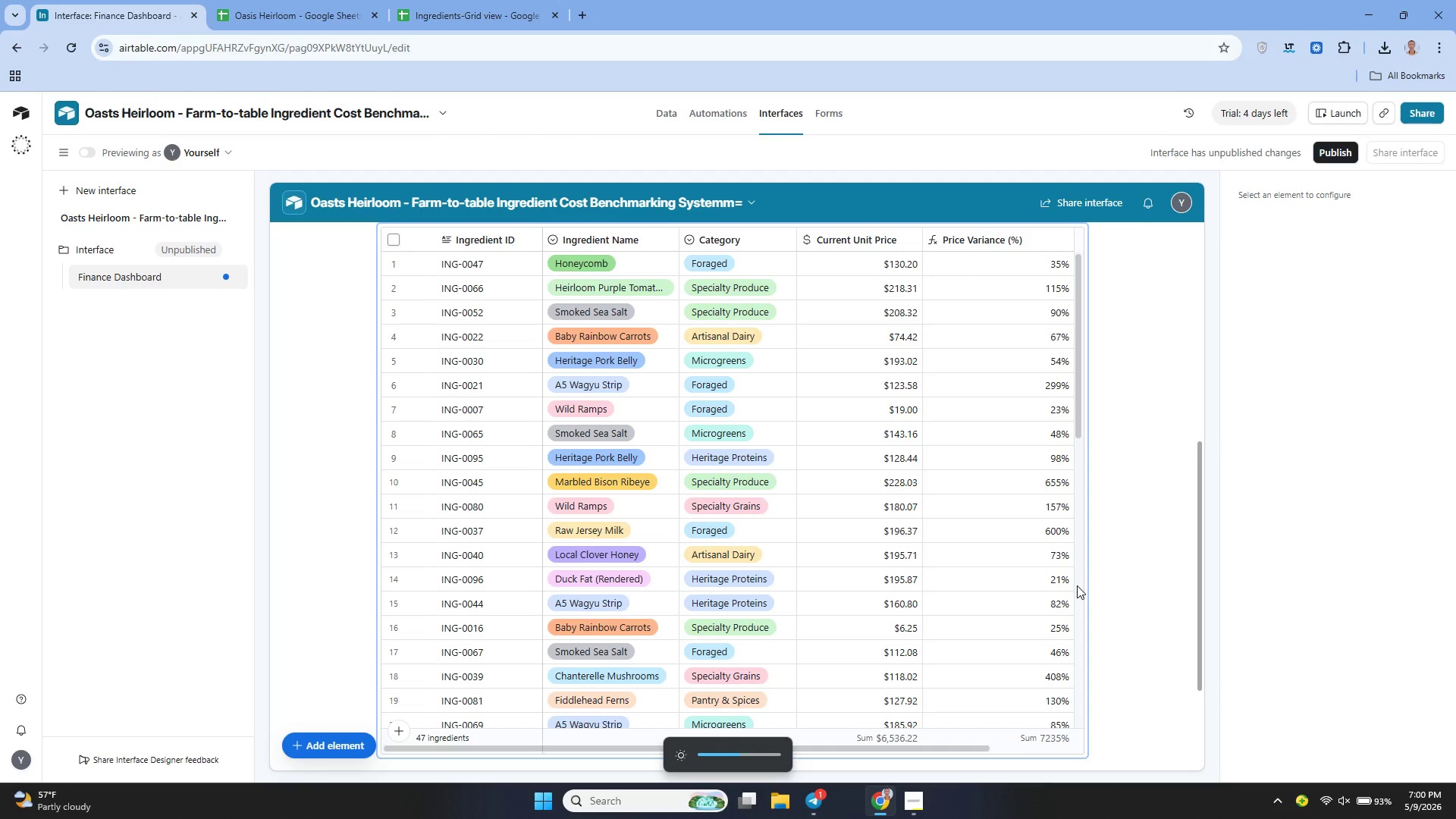 
key(Unknown)
 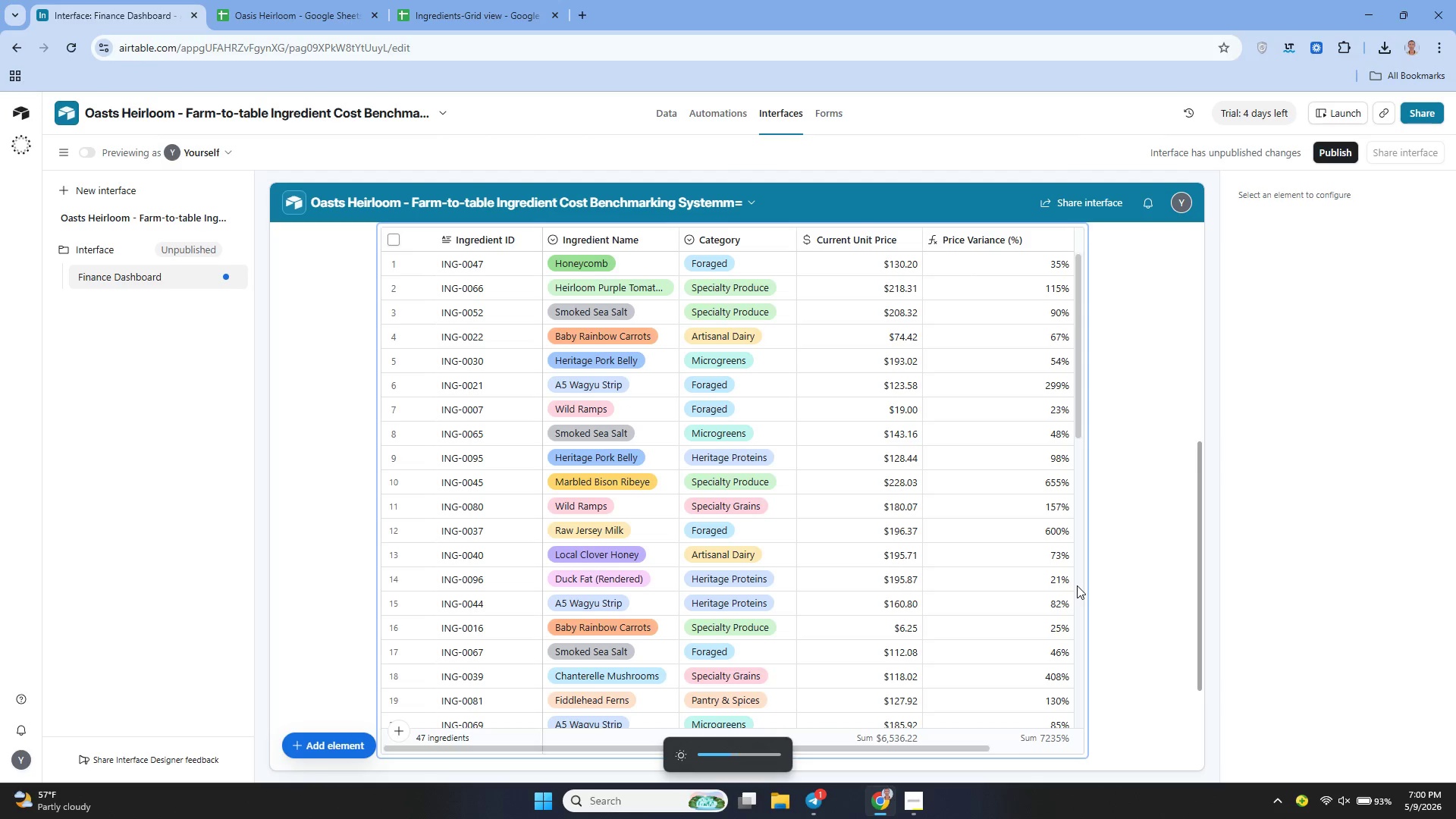 
key(Unknown)
 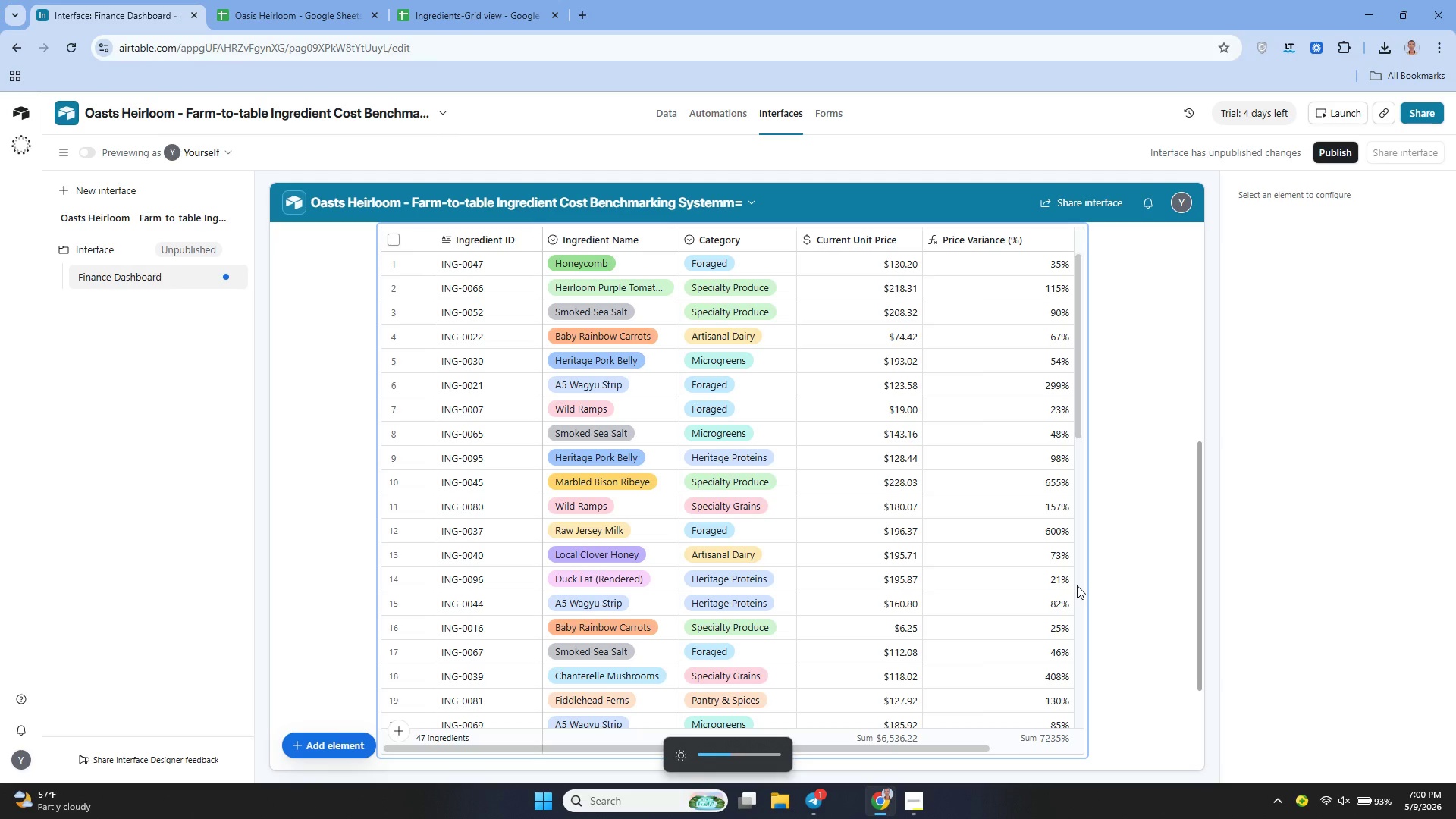 
key(Unknown)
 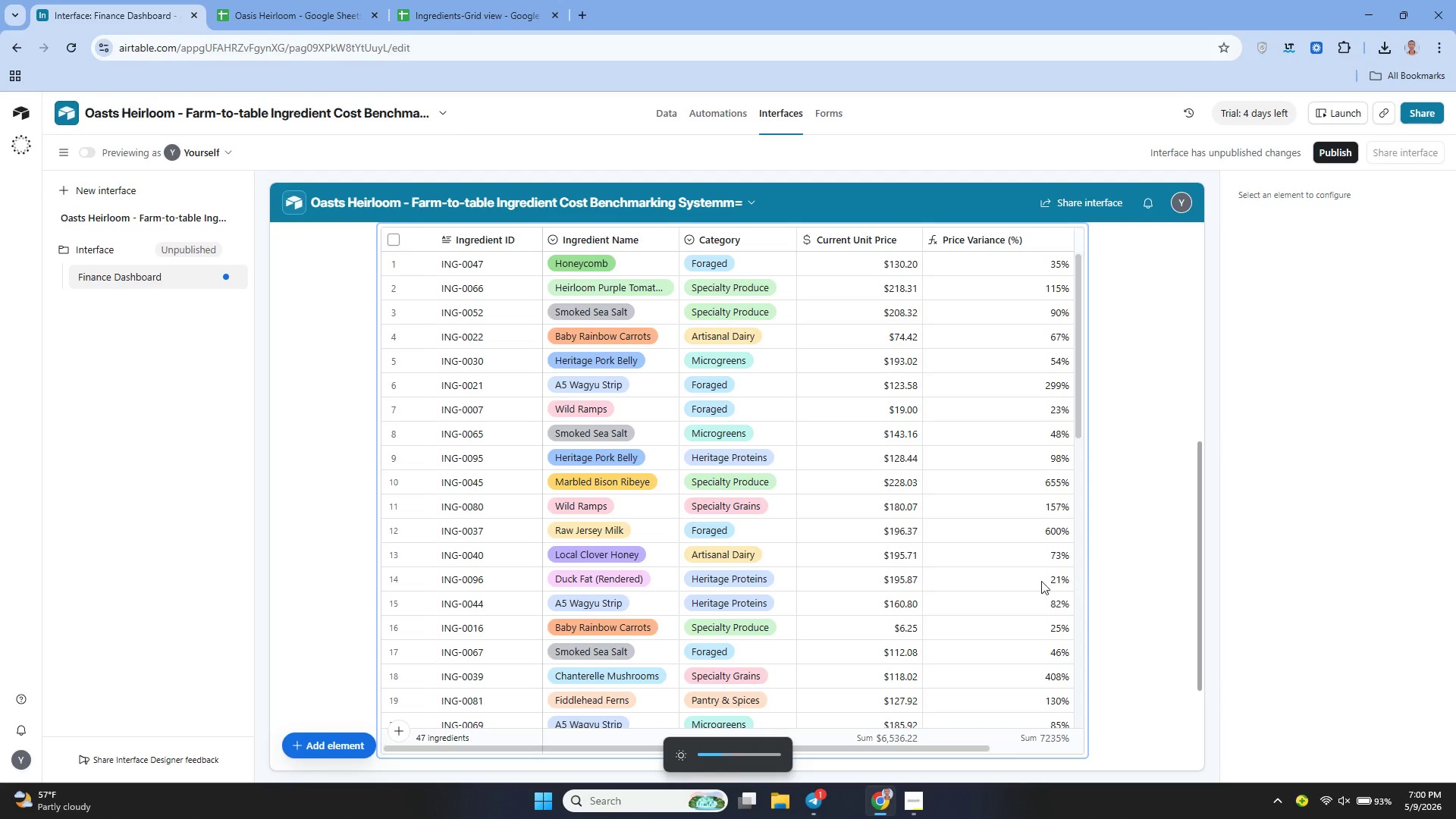 
key(Unknown)
 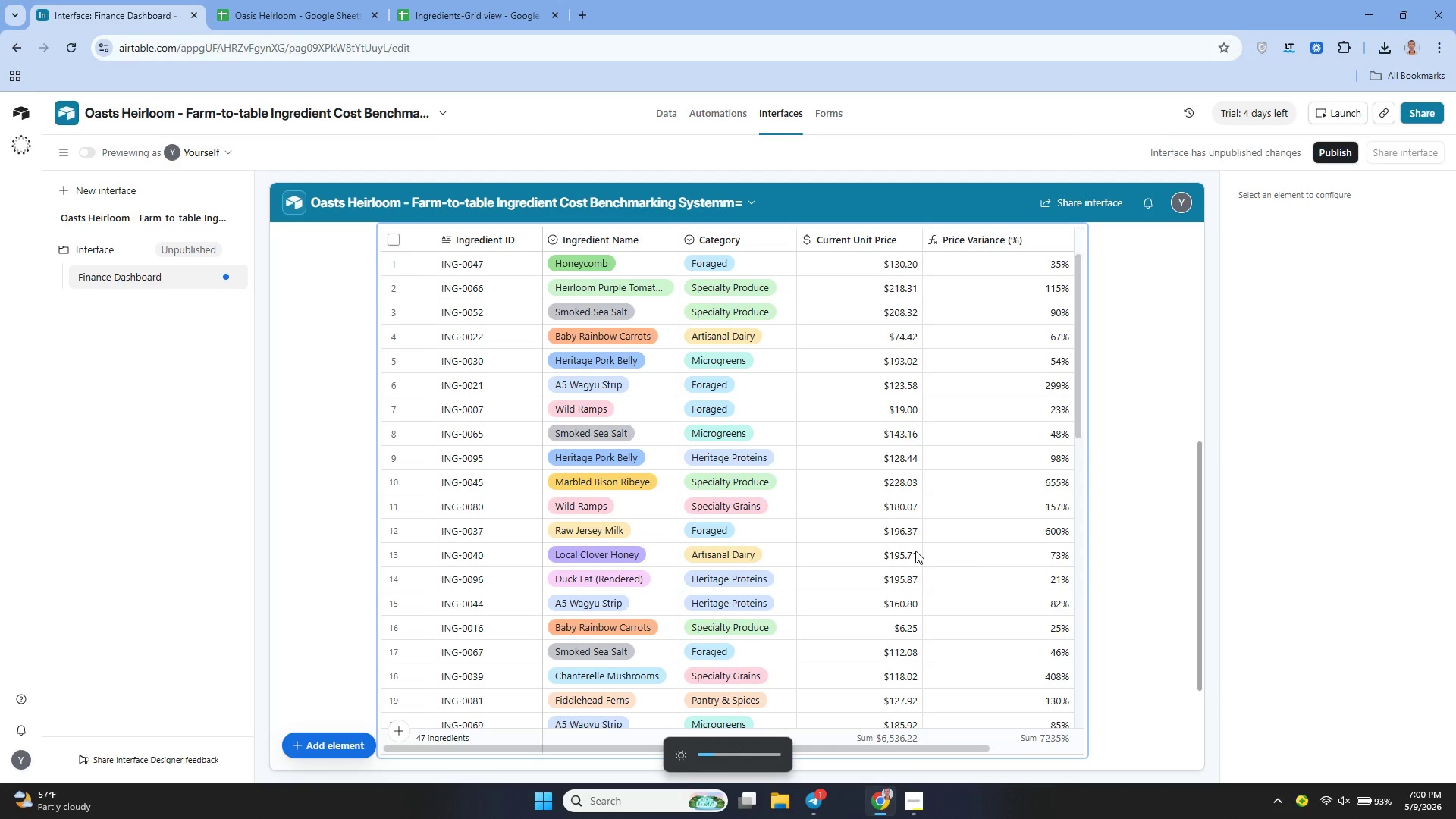 
key(Unknown)
 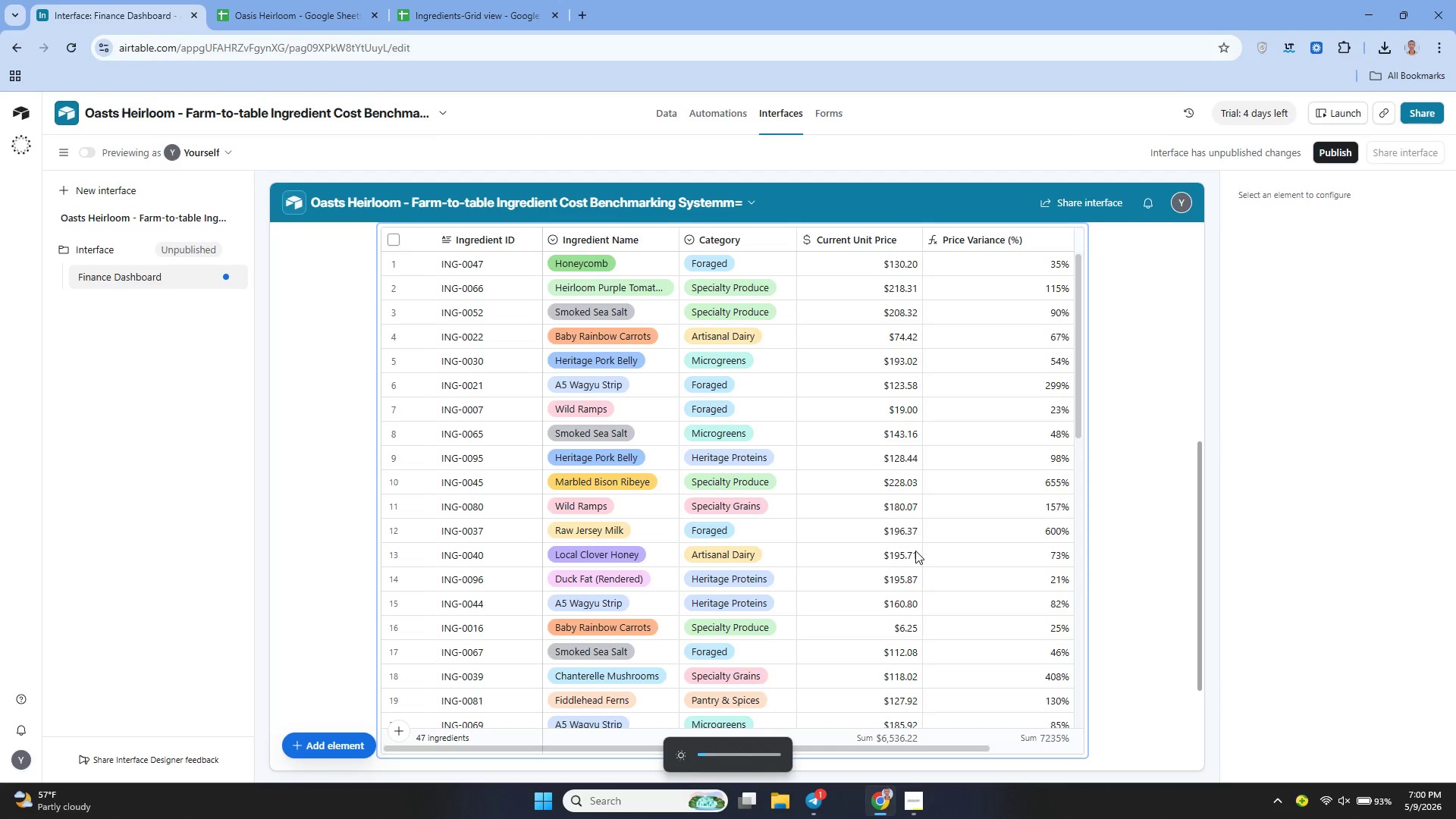 
hold_key(key=Unknown, duration=0.61)
 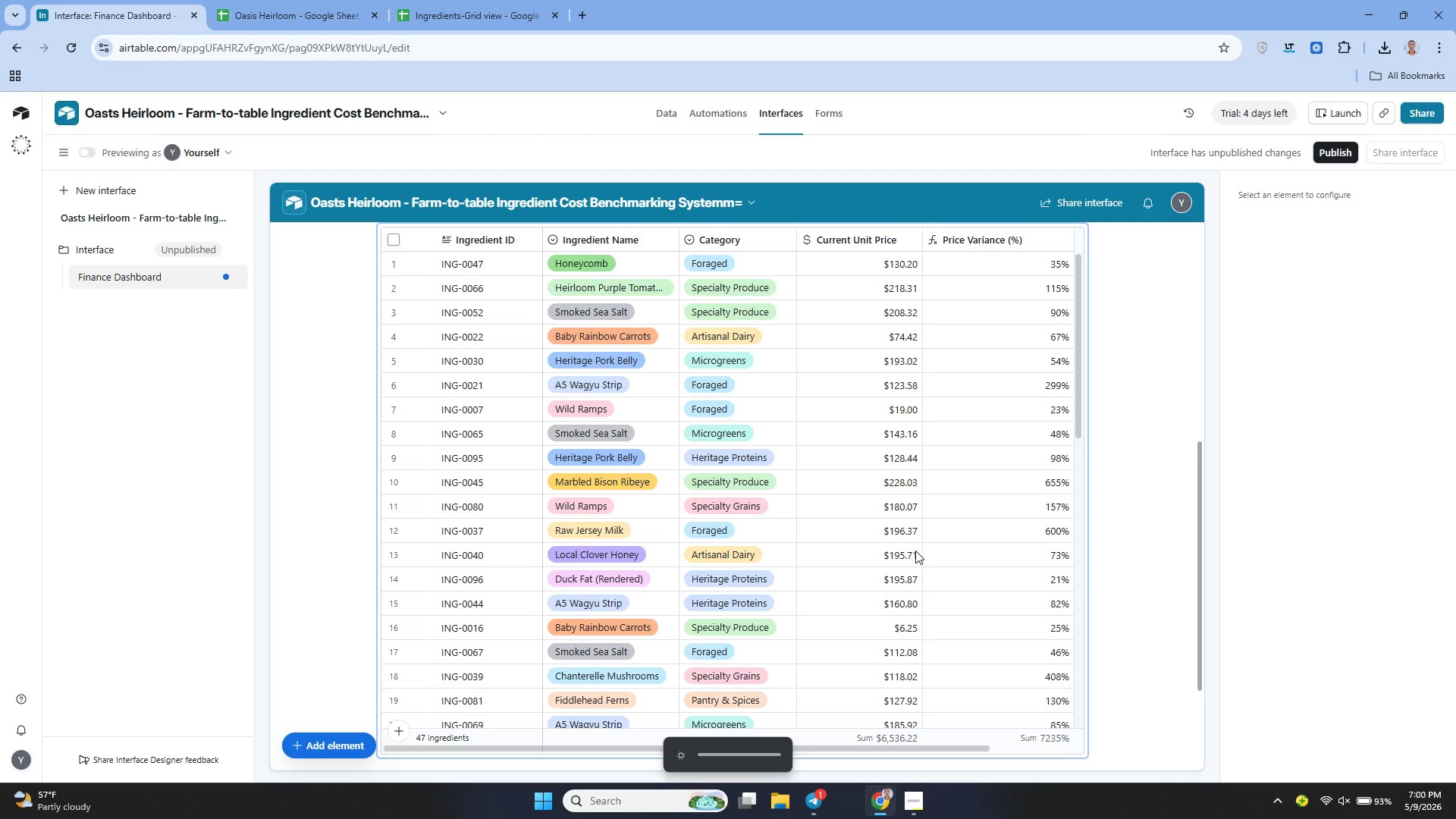 
key(Unknown)
 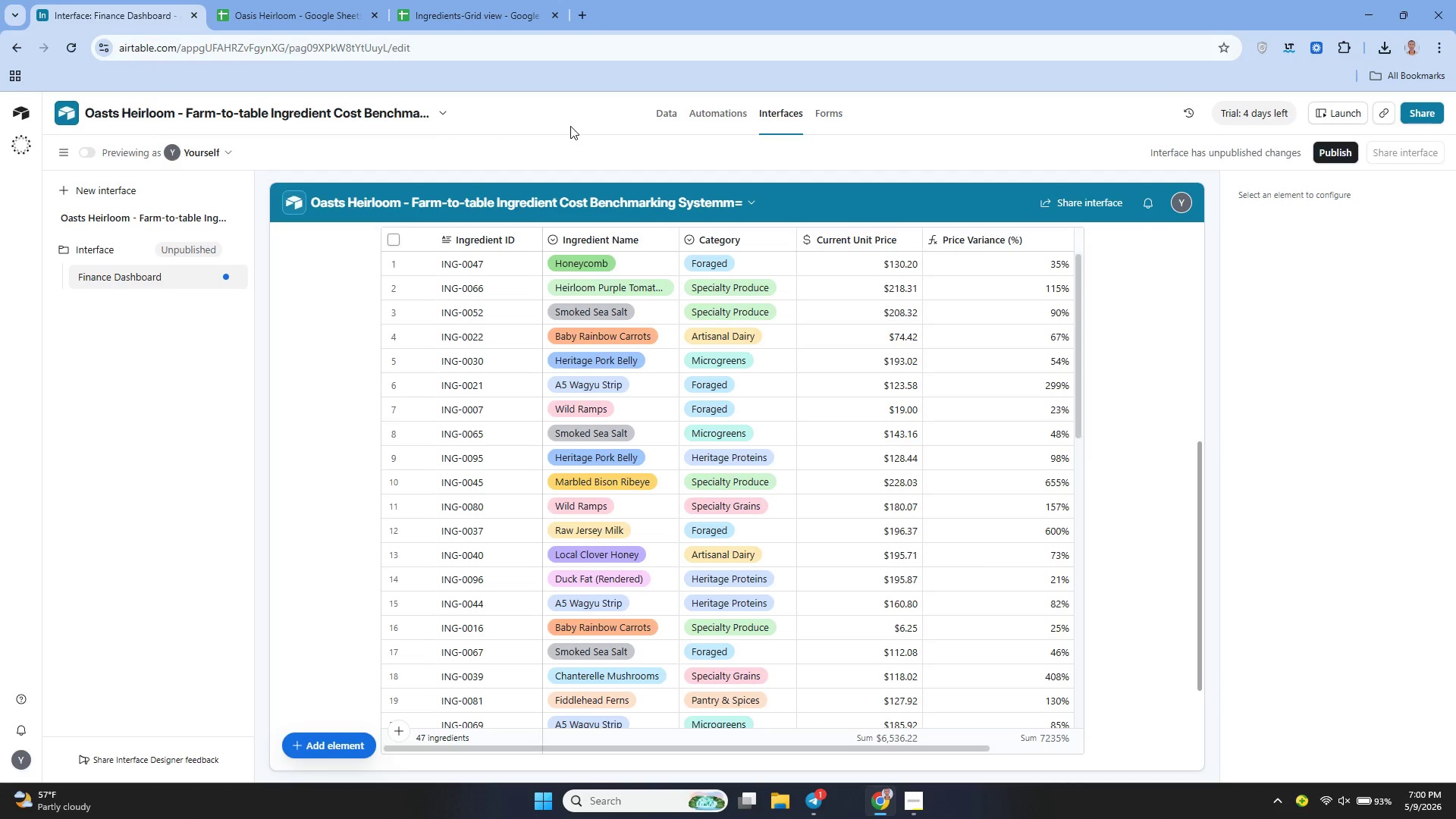 
left_click([586, 20])
 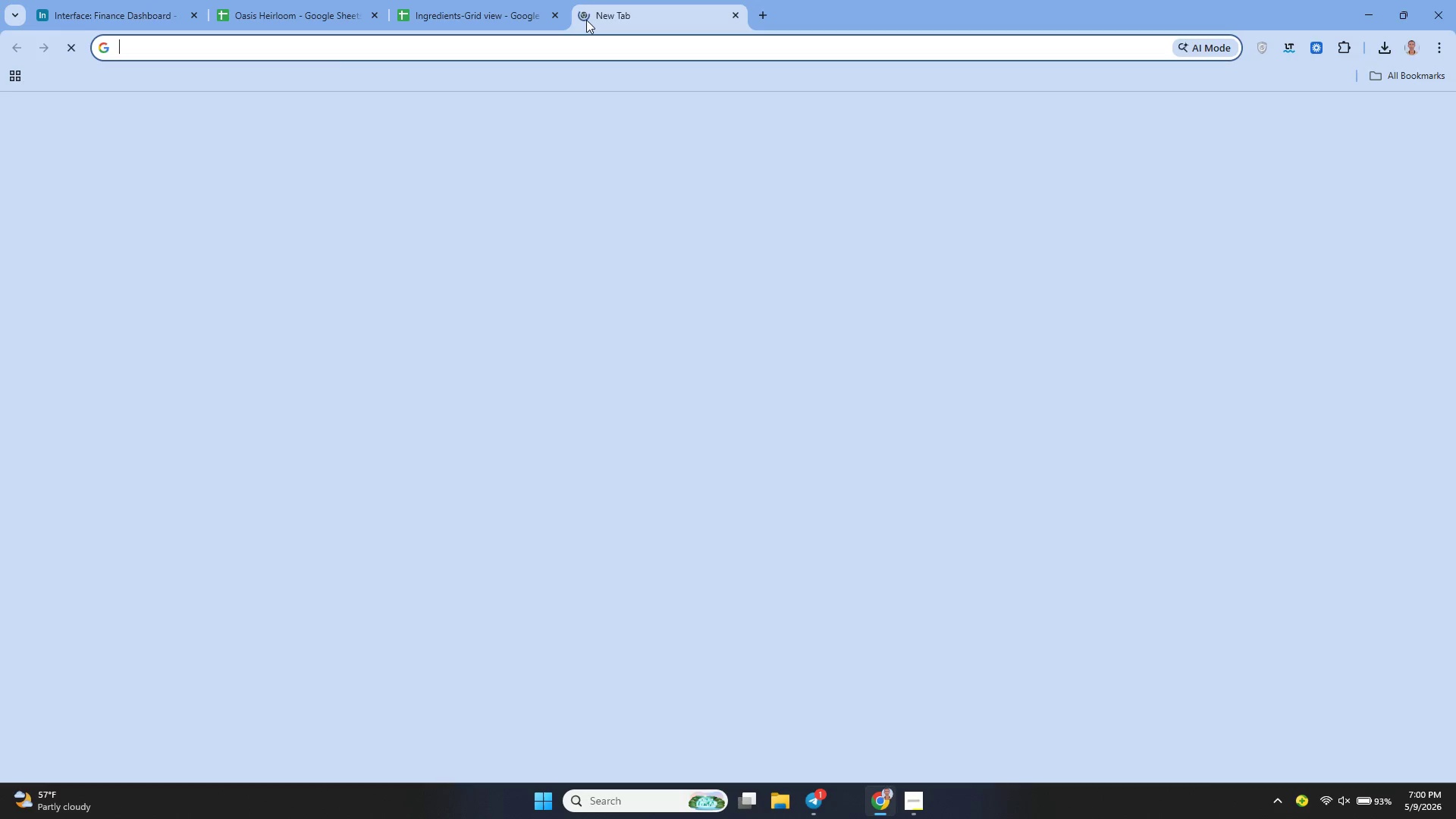 
type(do)
 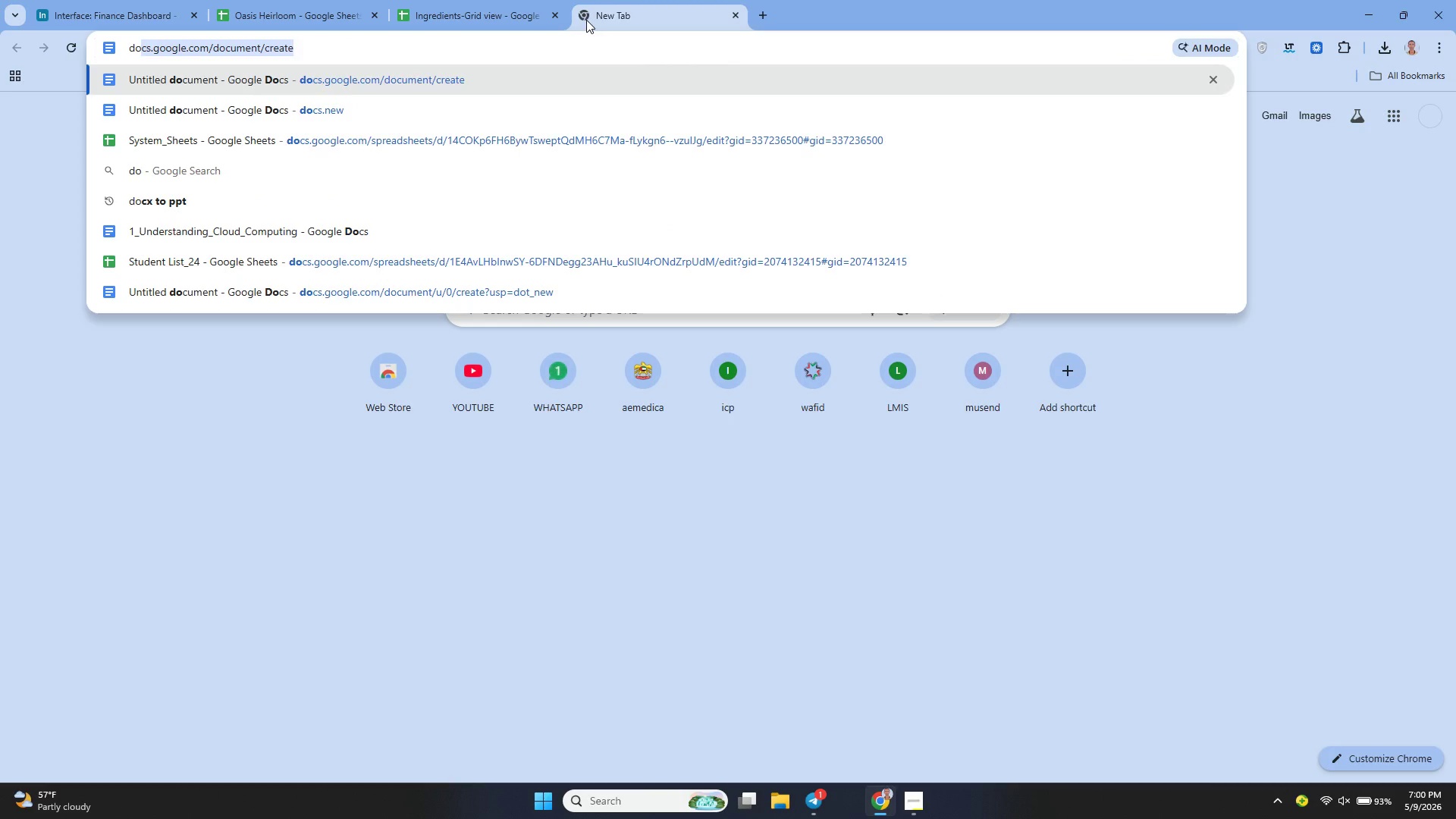 
key(Enter)
 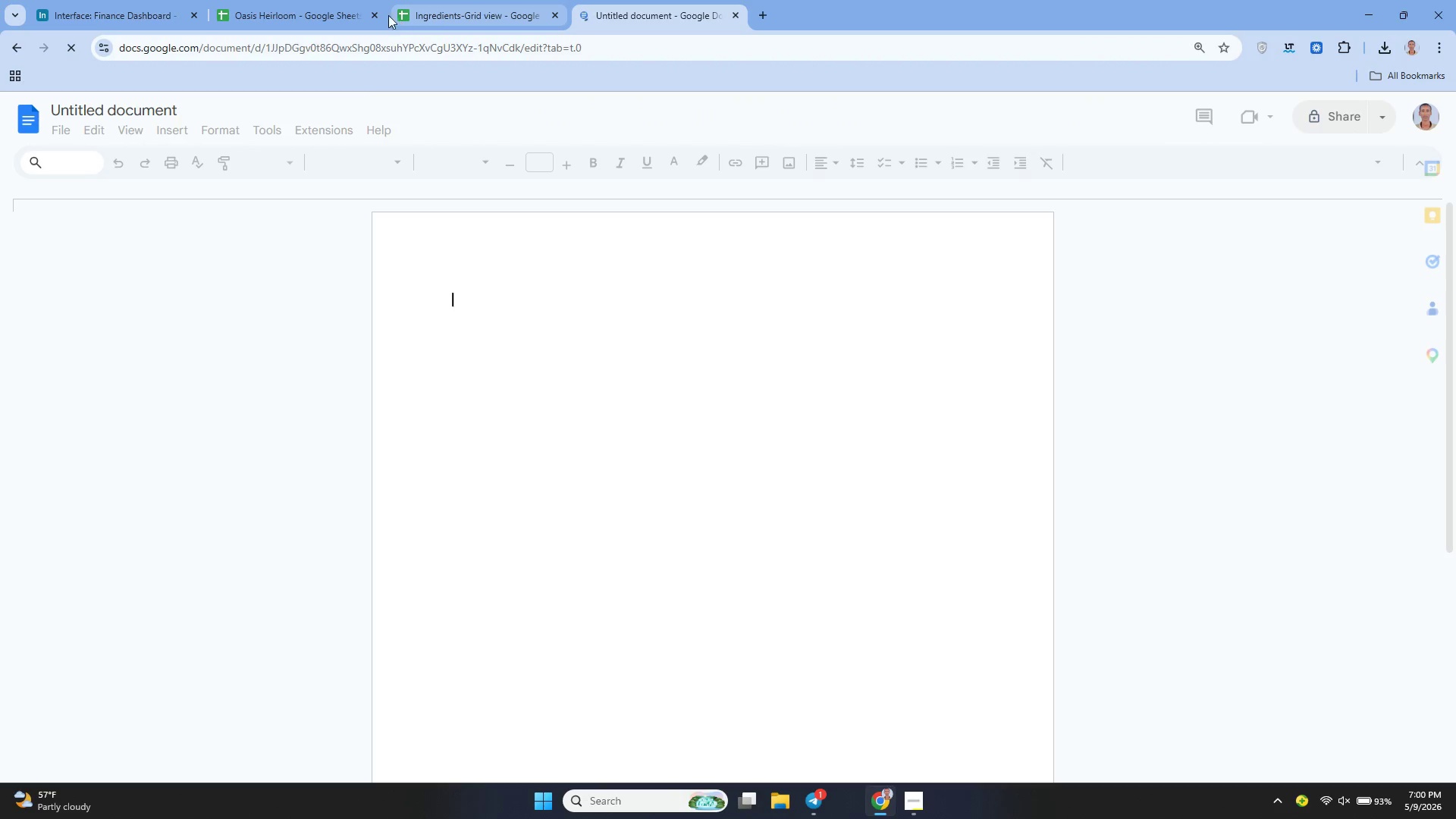 
left_click([378, 8])
 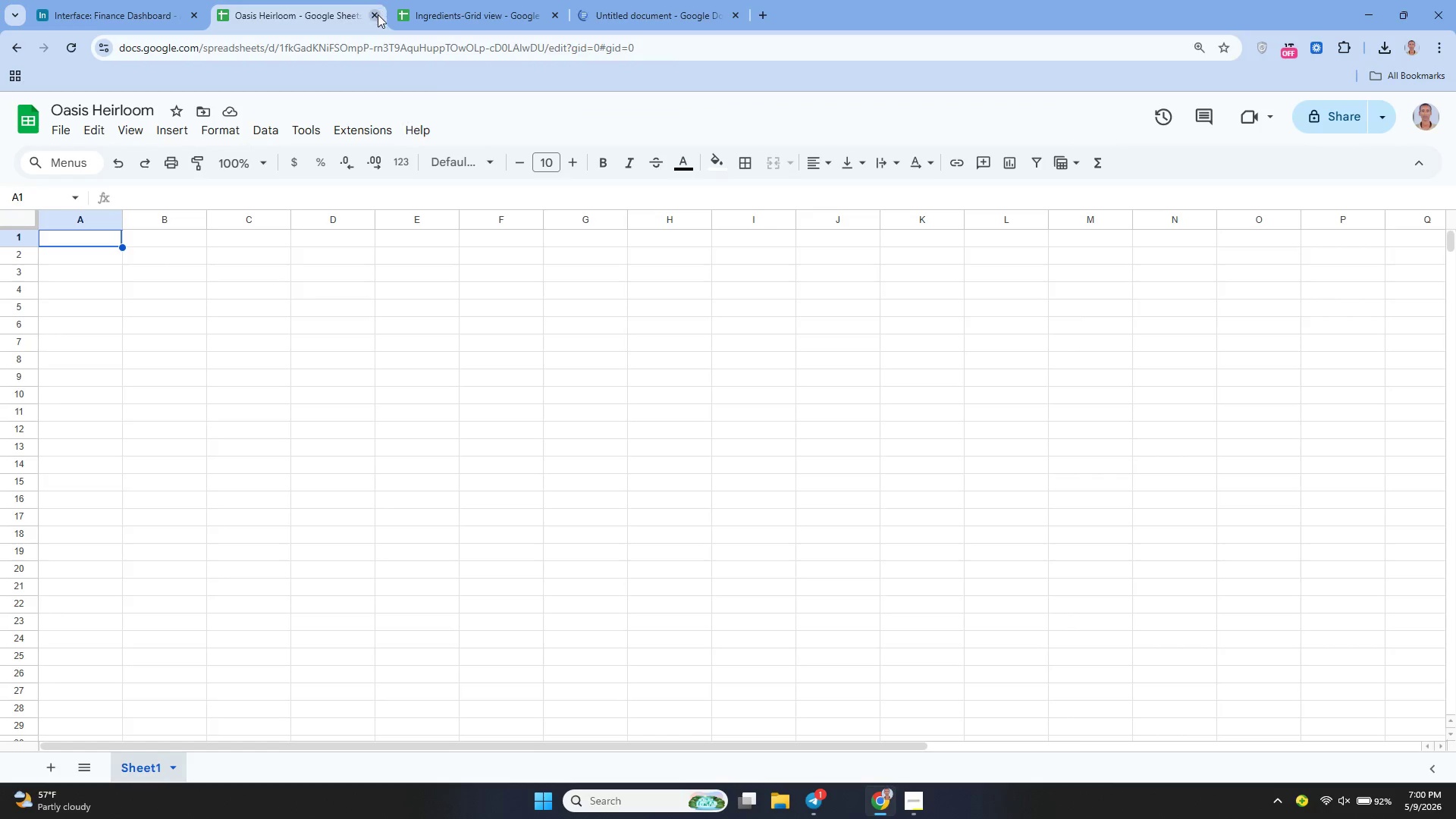 
left_click([378, 14])
 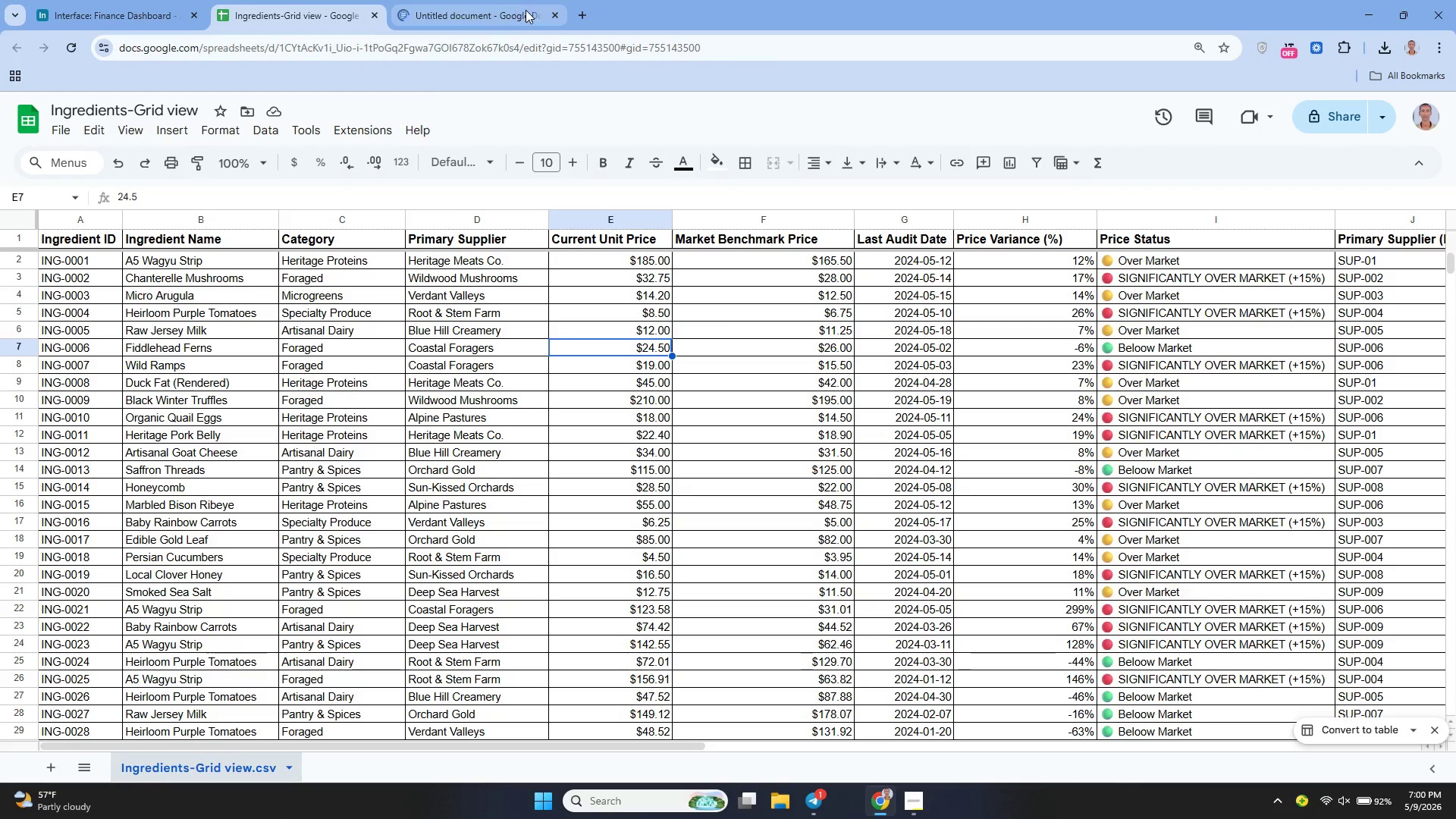 
left_click([508, 7])
 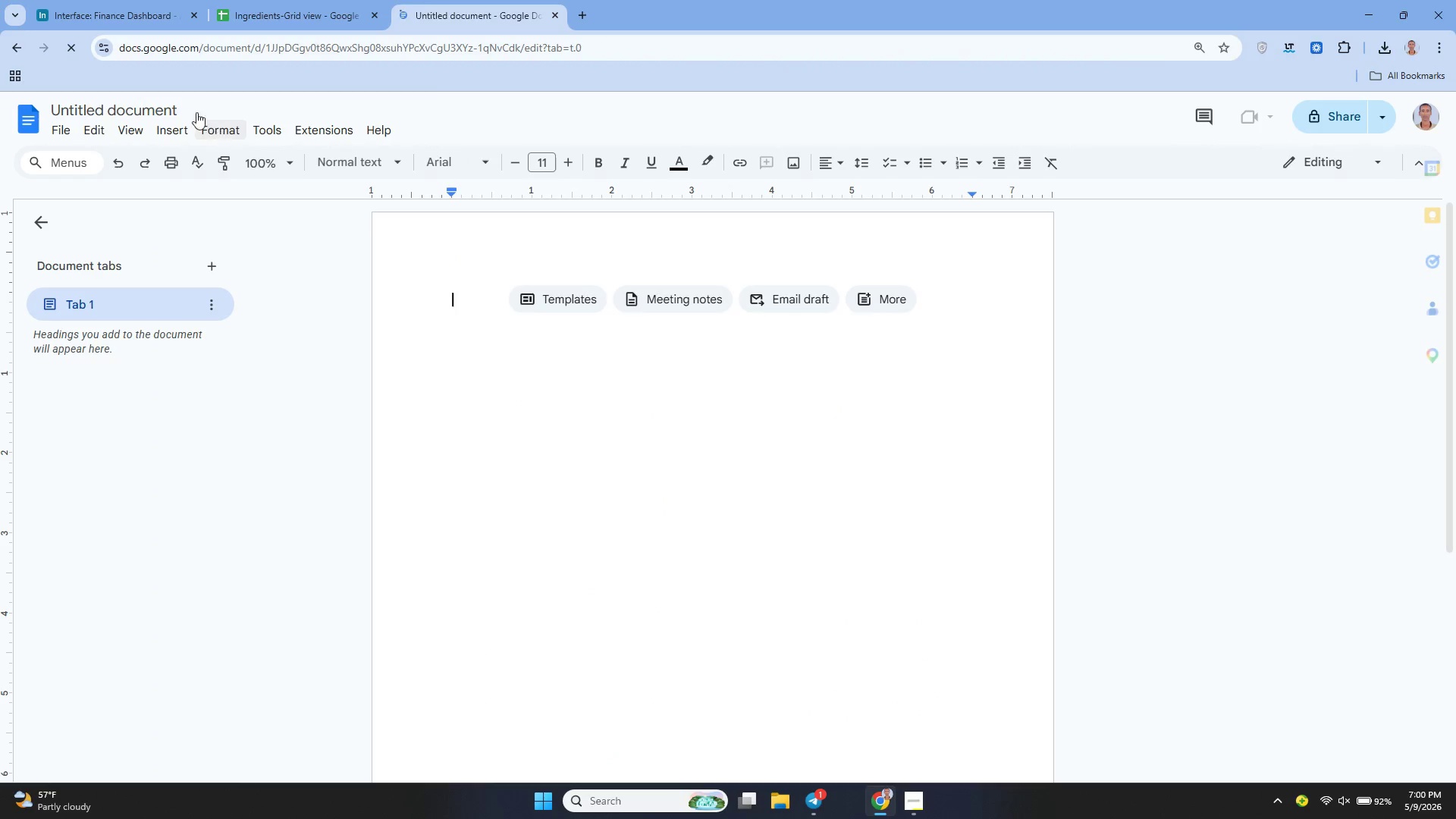 
double_click([155, 108])
 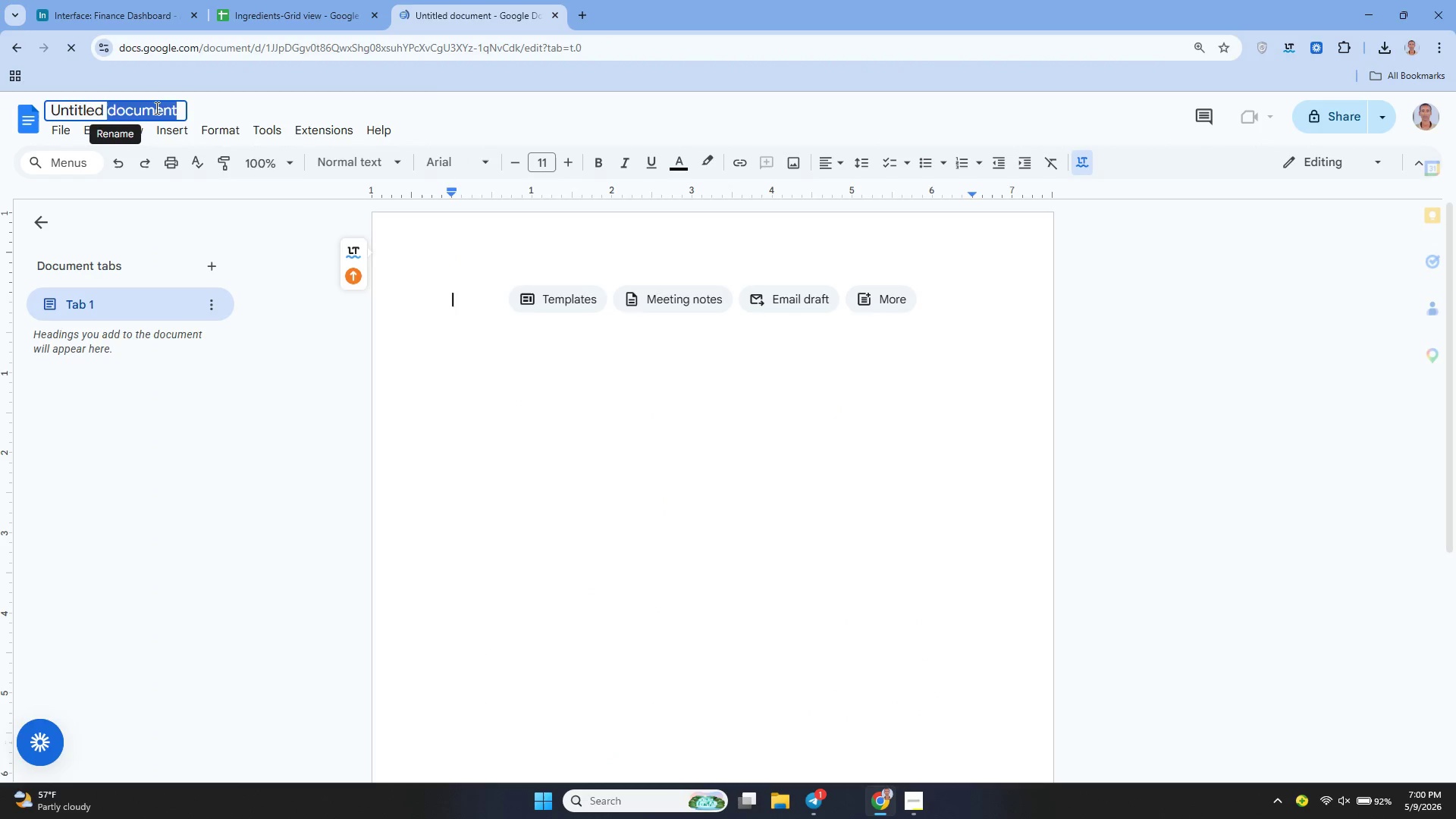 
triple_click([155, 108])
 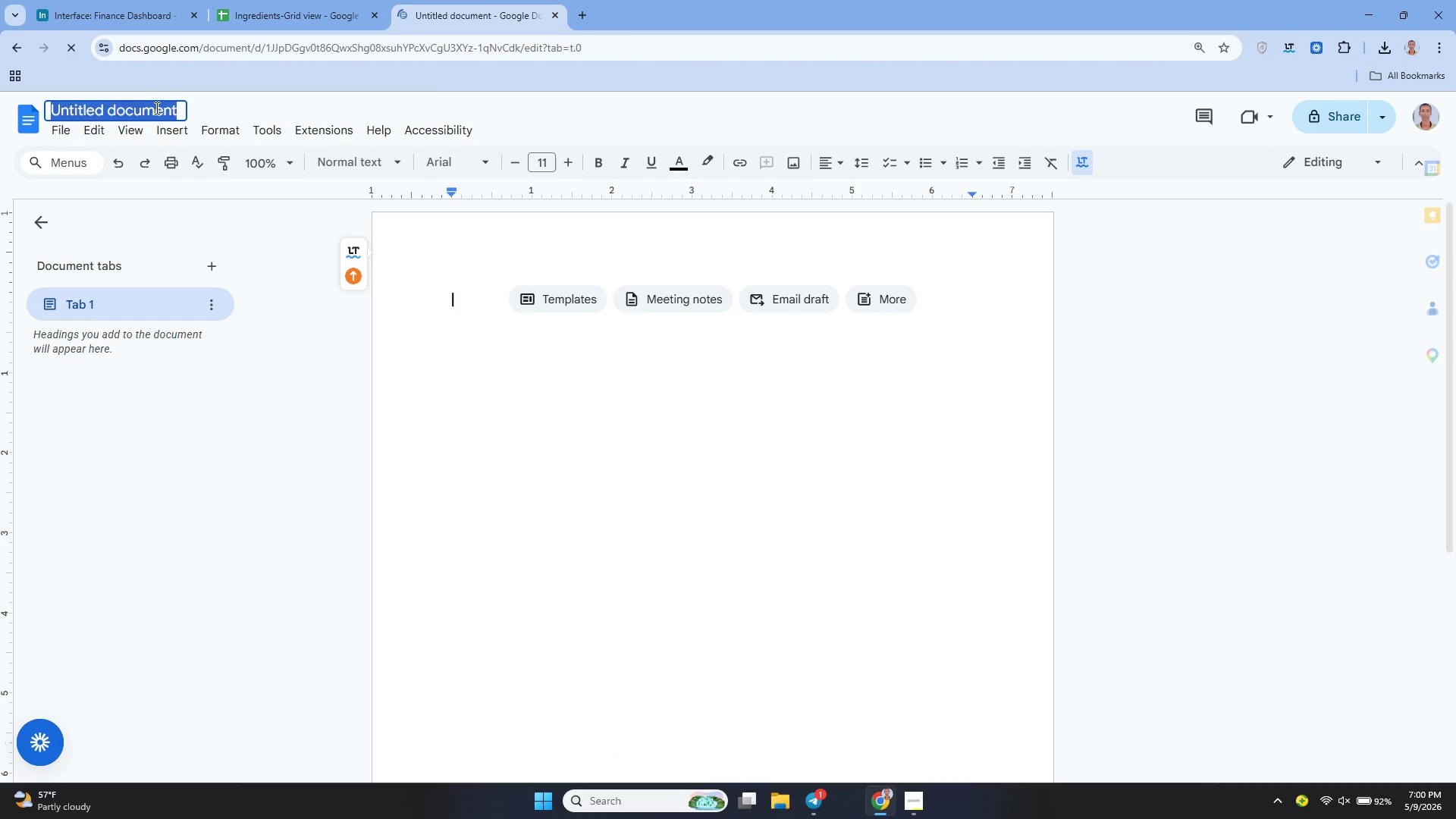 
key(Backspace)
type(Oasis Ha)
key(Backspace)
type(eirloom)
 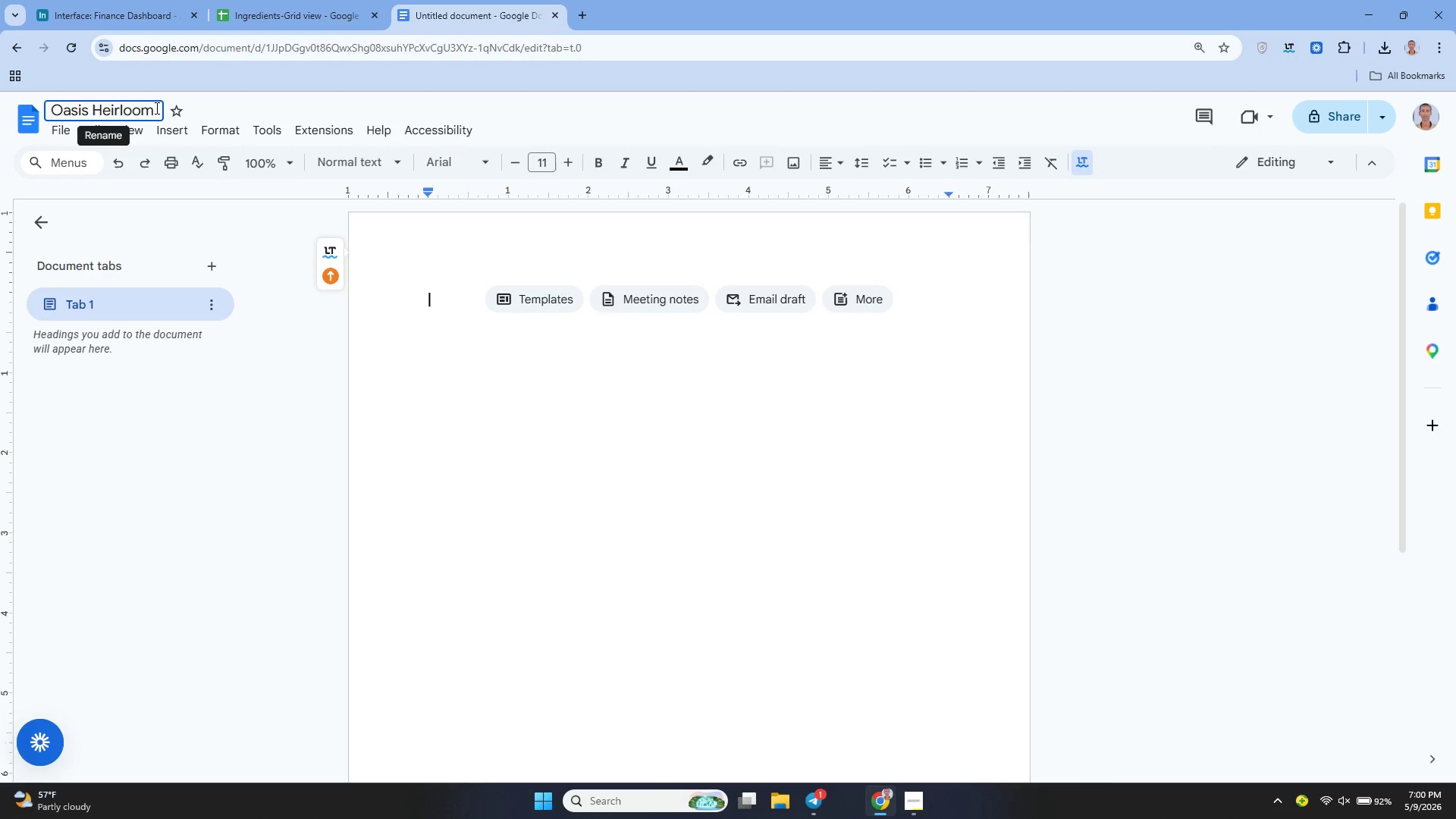 
wait(6.19)
 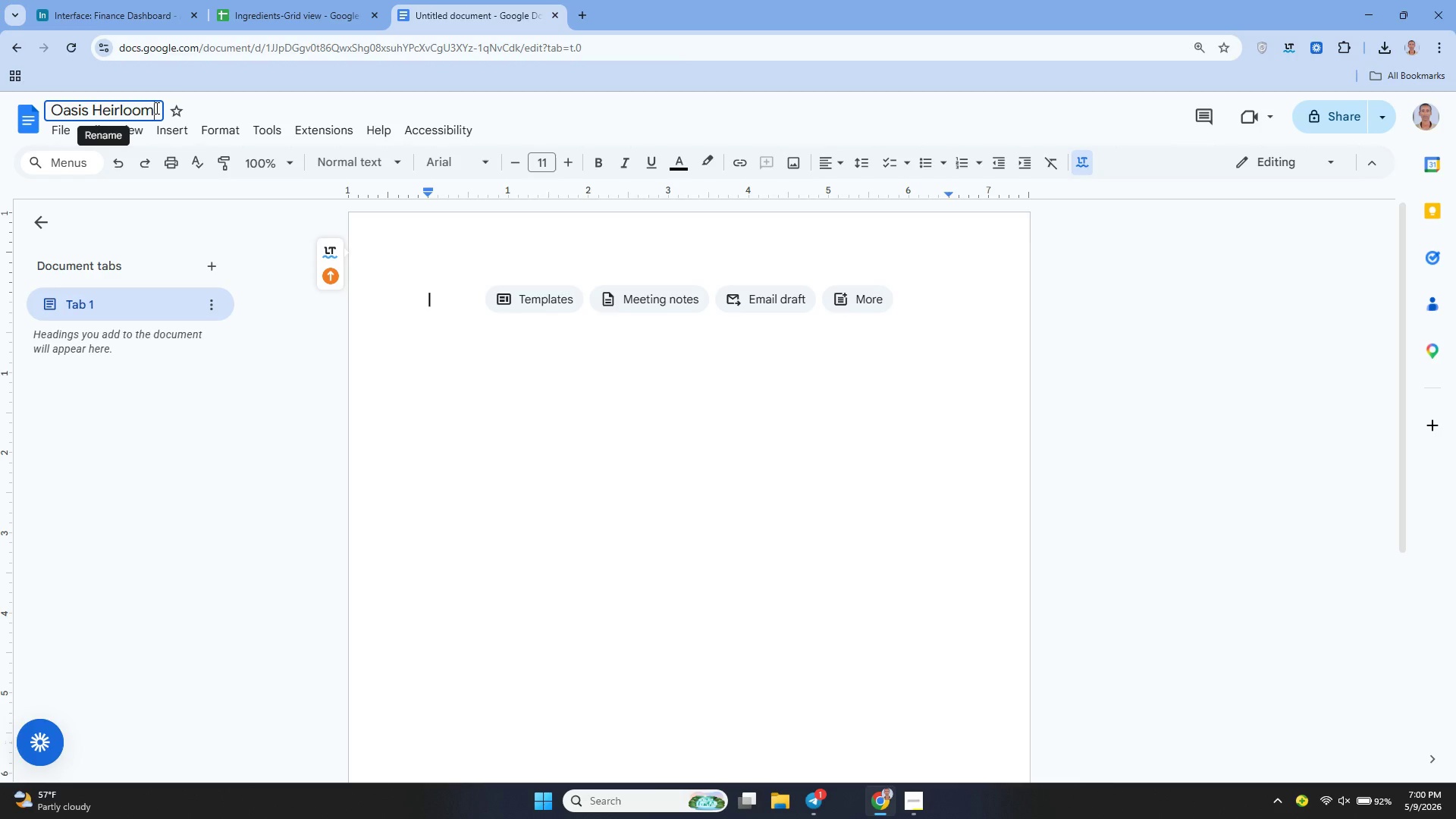 
left_click([54, 235])
 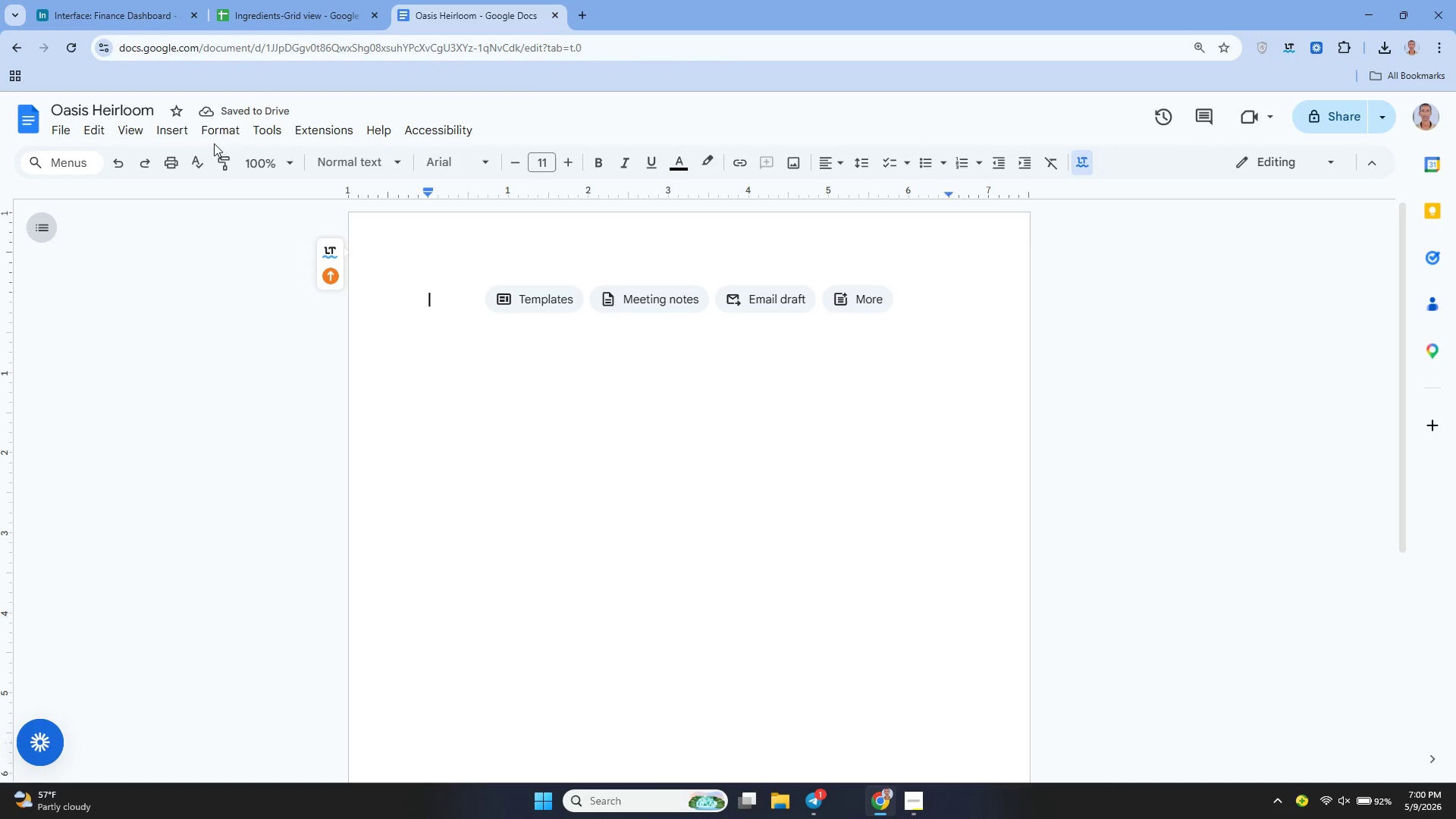 
left_click([192, 131])
 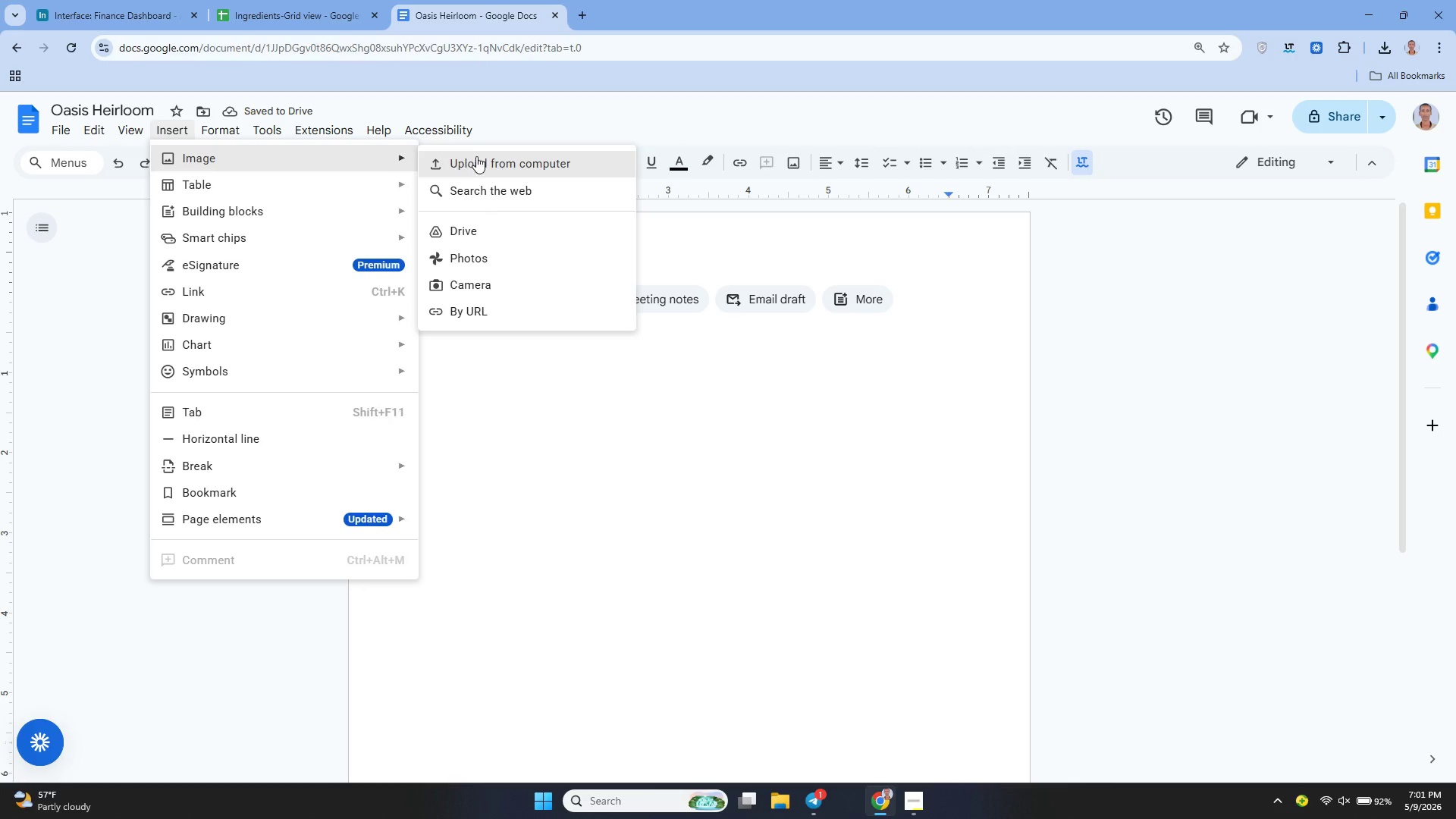 
left_click([479, 156])
 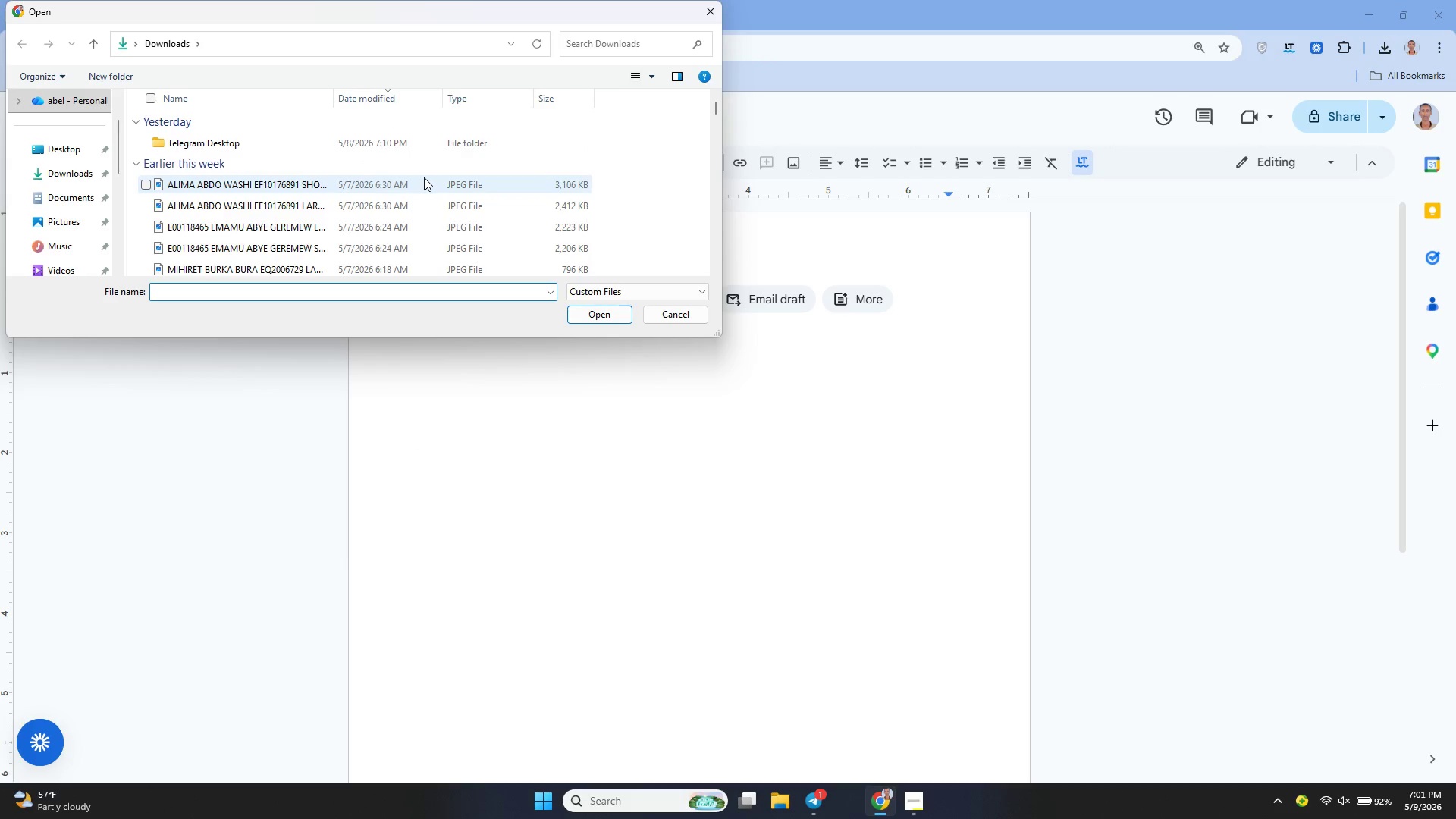 
wait(8.17)
 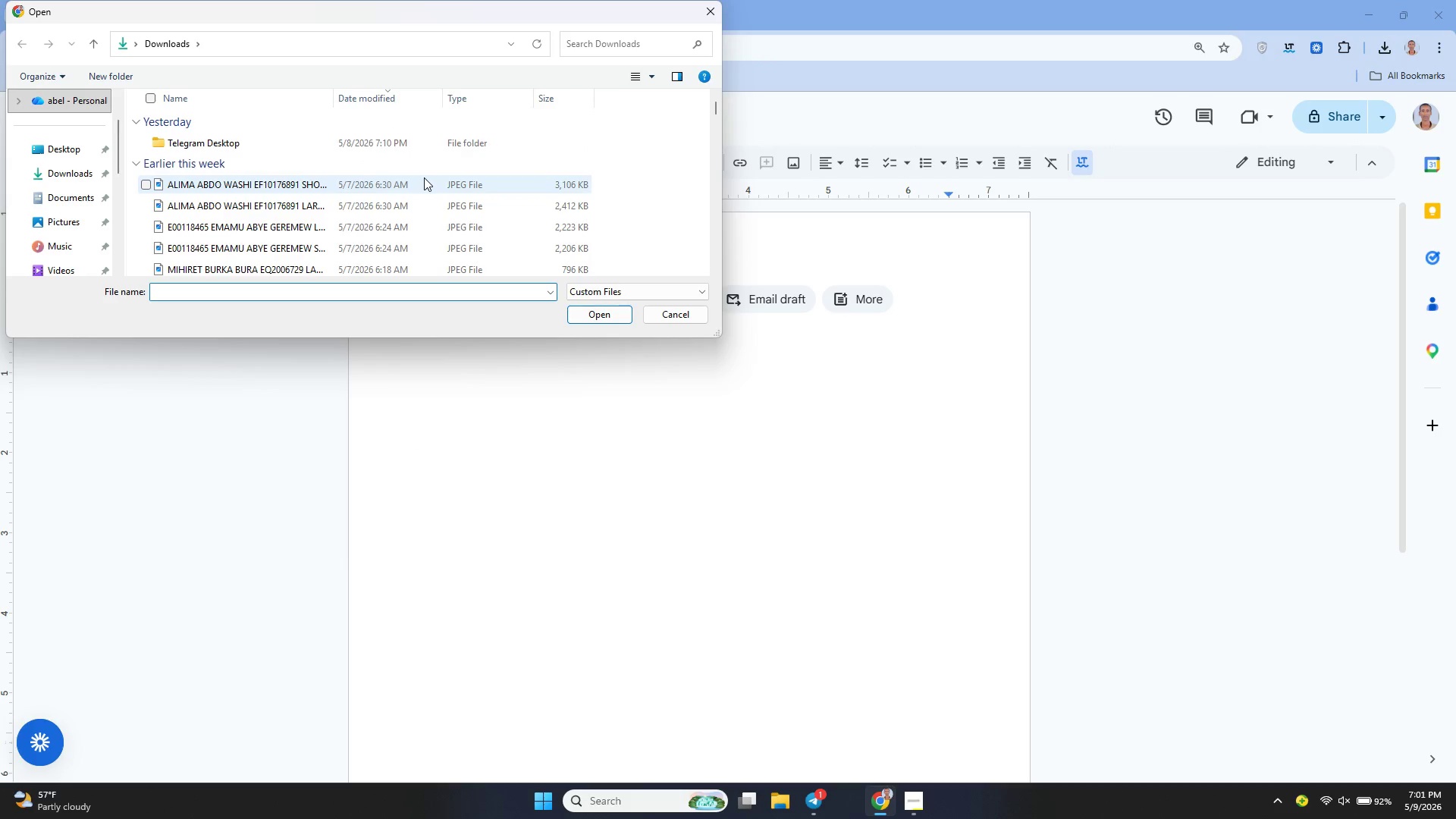 
left_click([58, 228])
 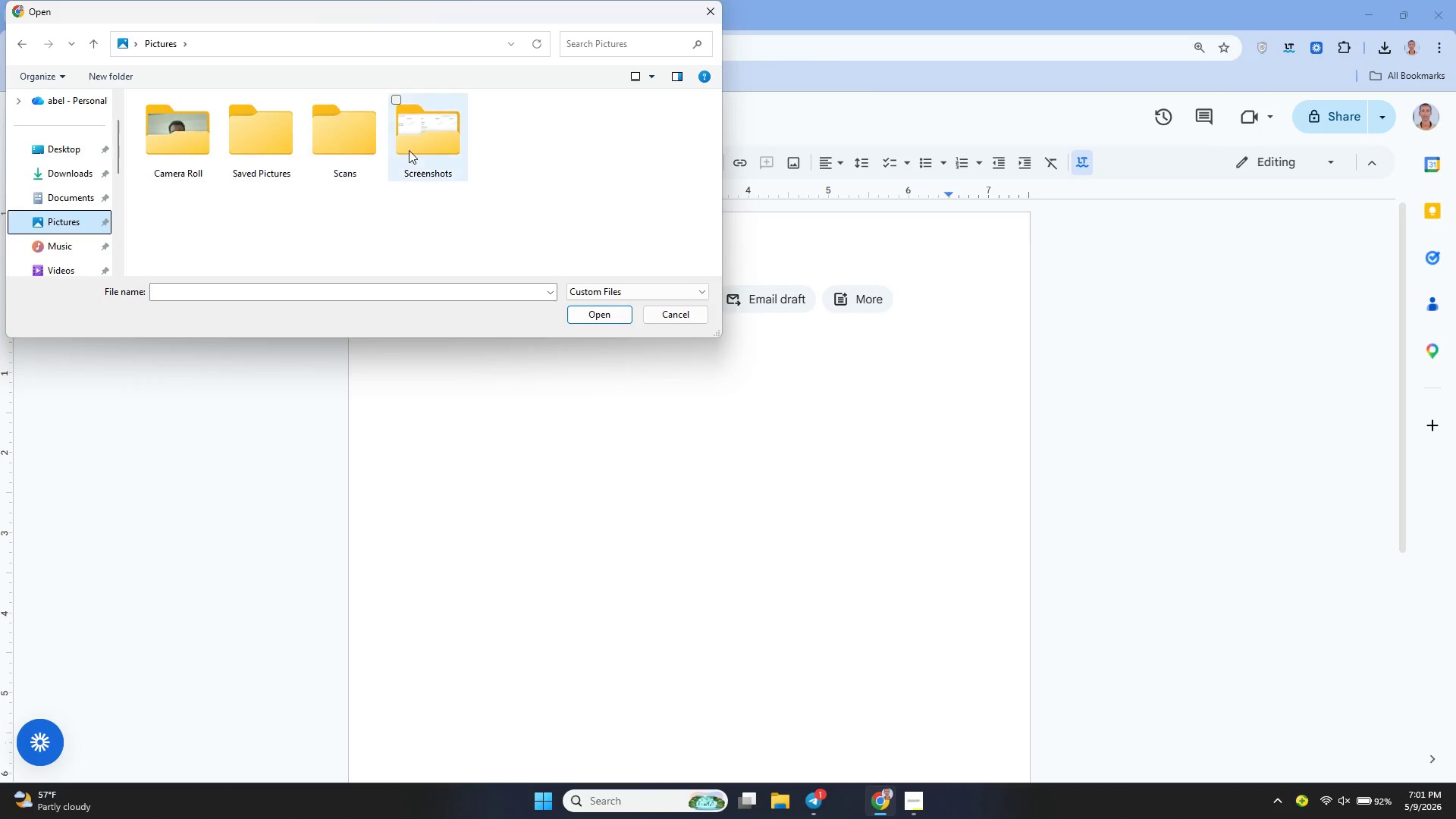 
double_click([418, 149])
 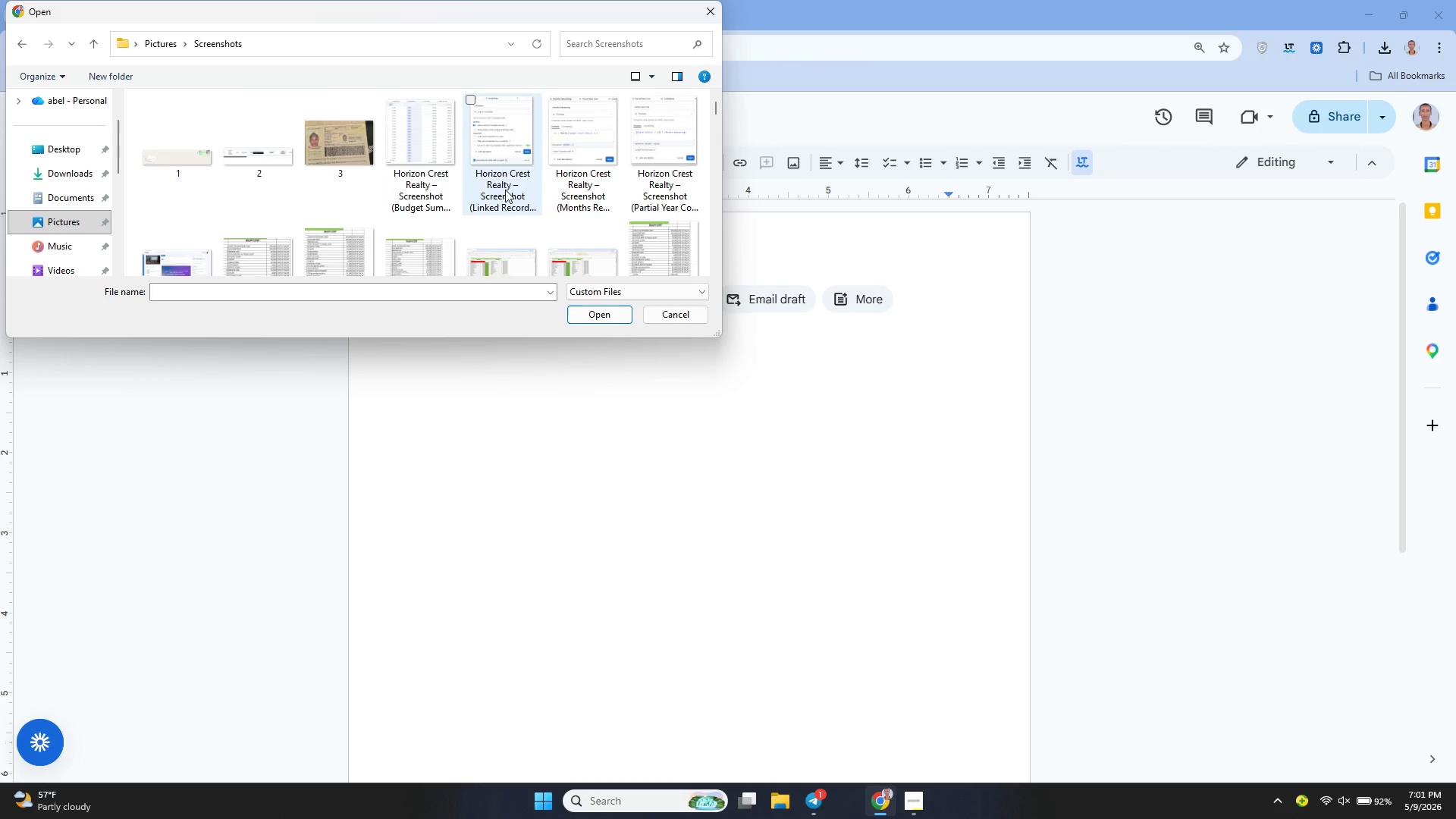 
scroll: coordinate [505, 190], scroll_direction: down, amount: 46.0
 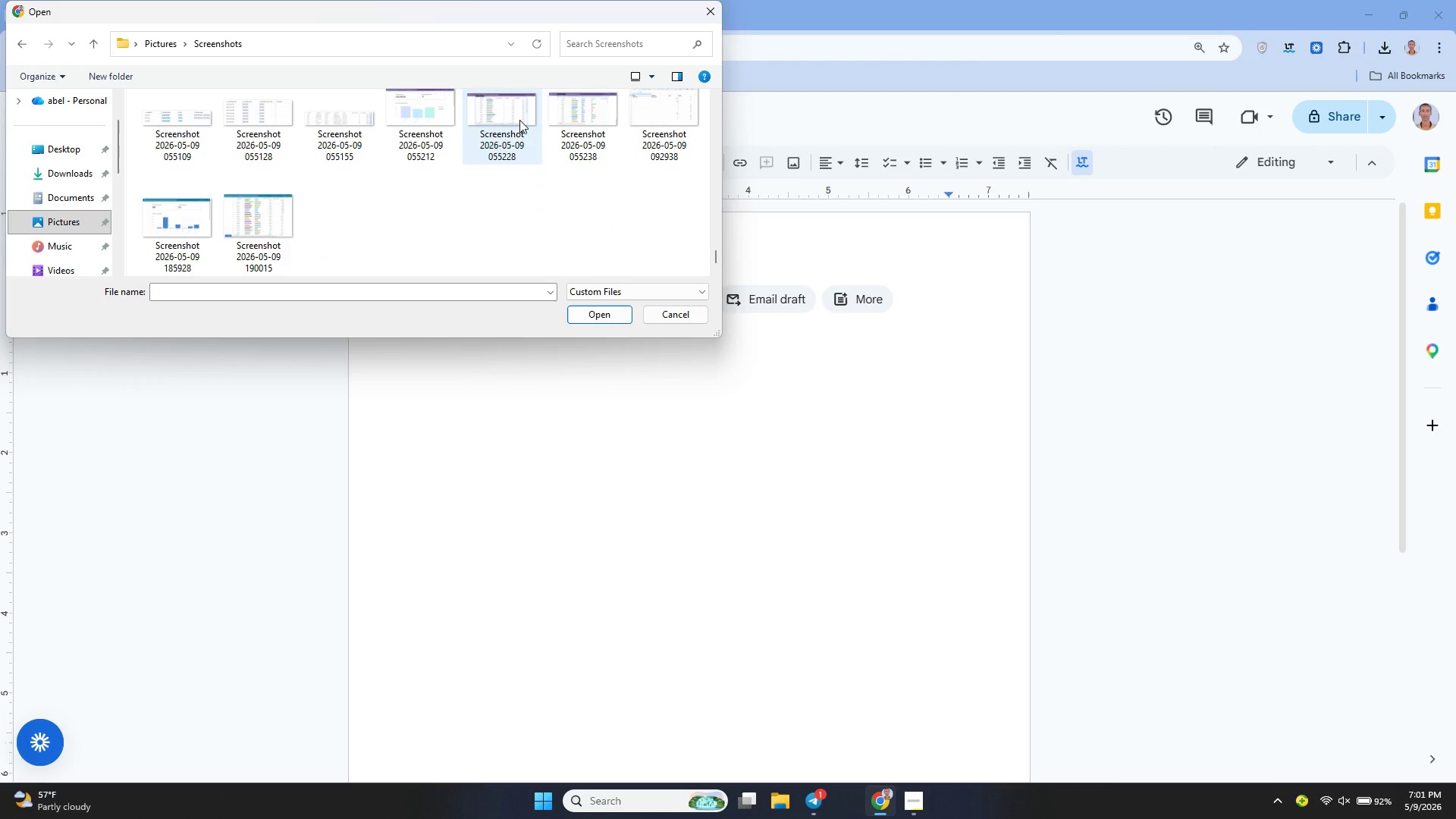 
left_click([519, 120])
 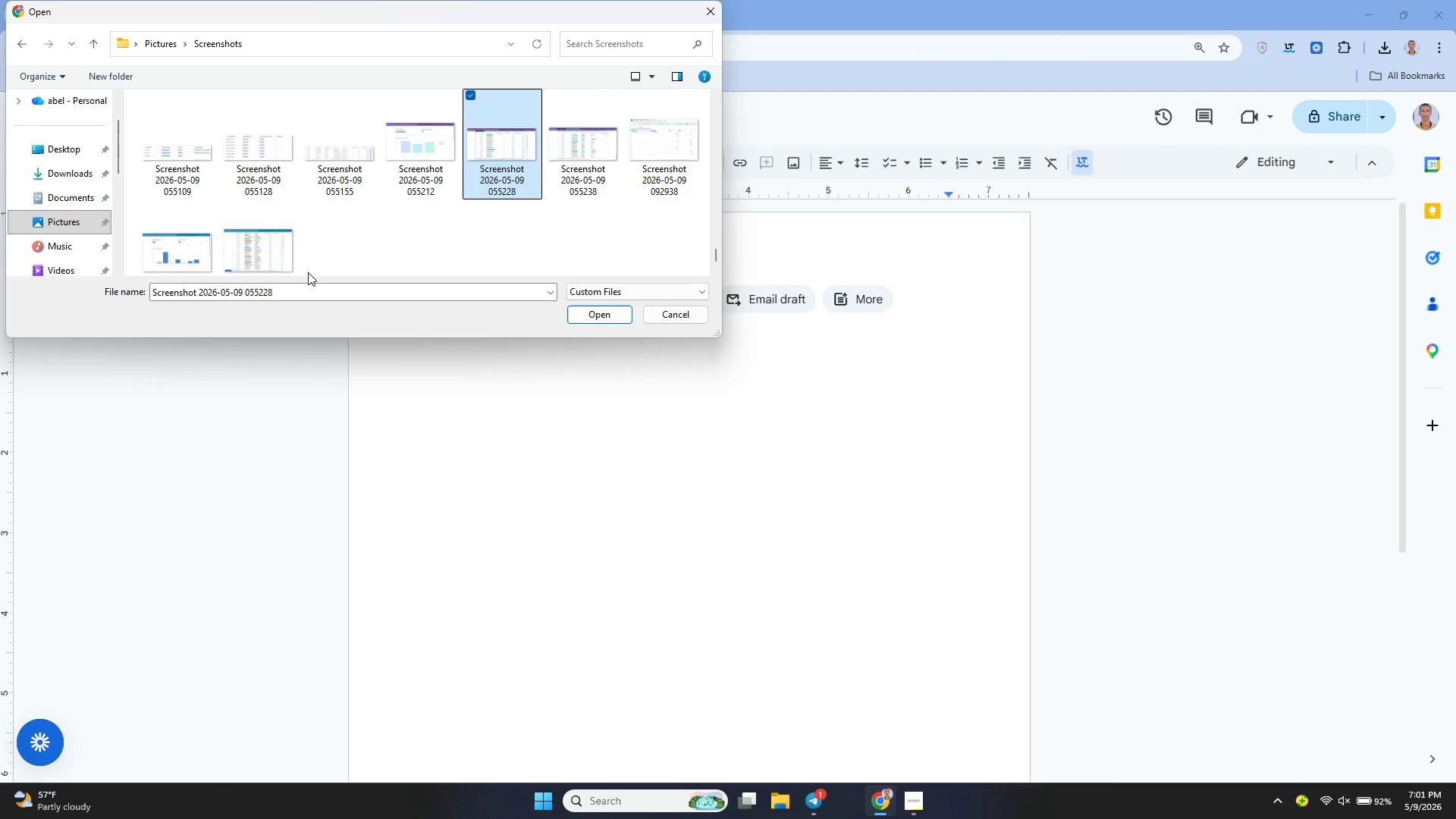 
left_click([186, 260])
 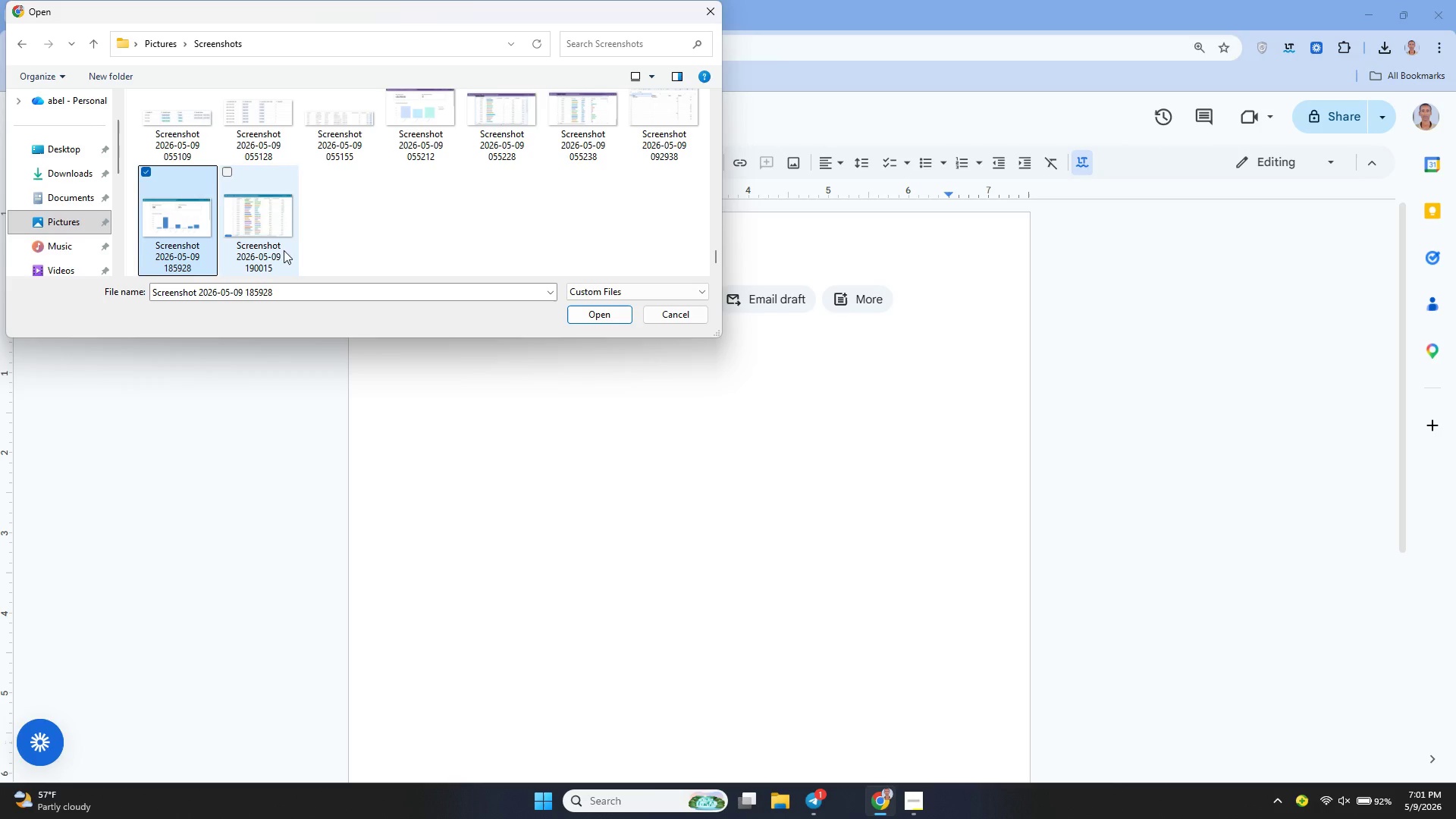 
scroll: coordinate [299, 251], scroll_direction: down, amount: 2.0
 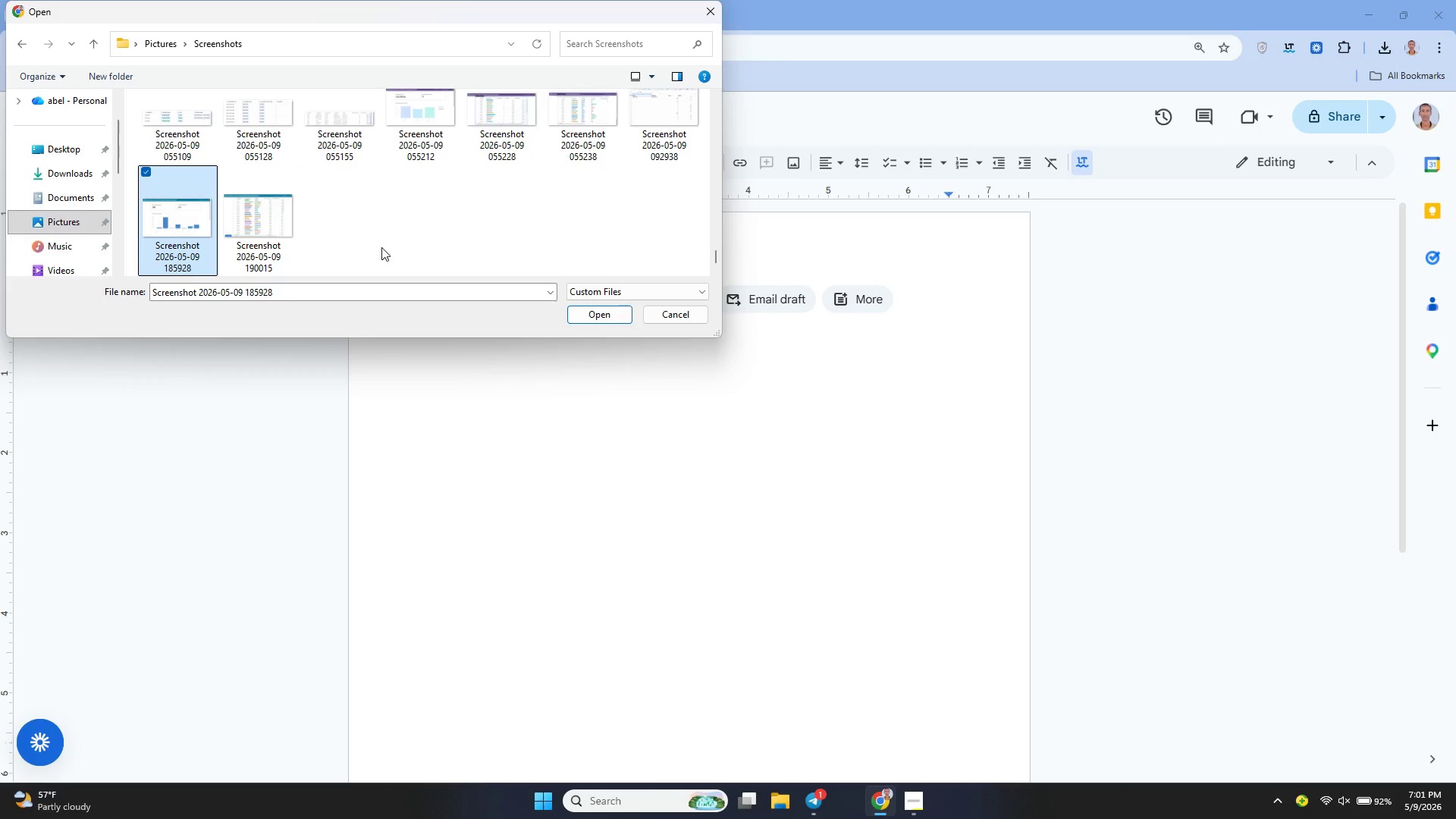 
scroll: coordinate [381, 247], scroll_direction: up, amount: 1.0
 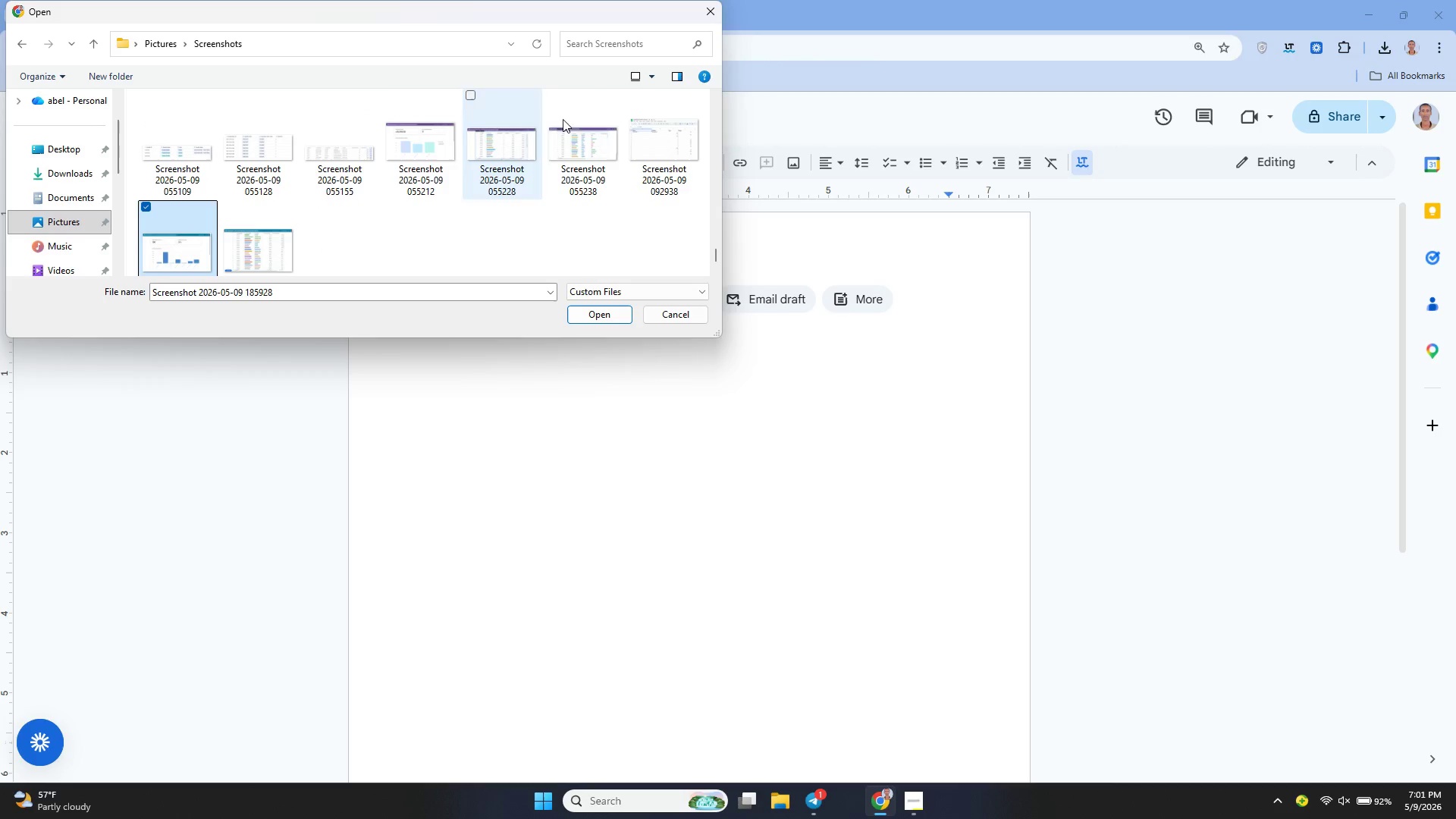 
mouse_move([649, 71])
 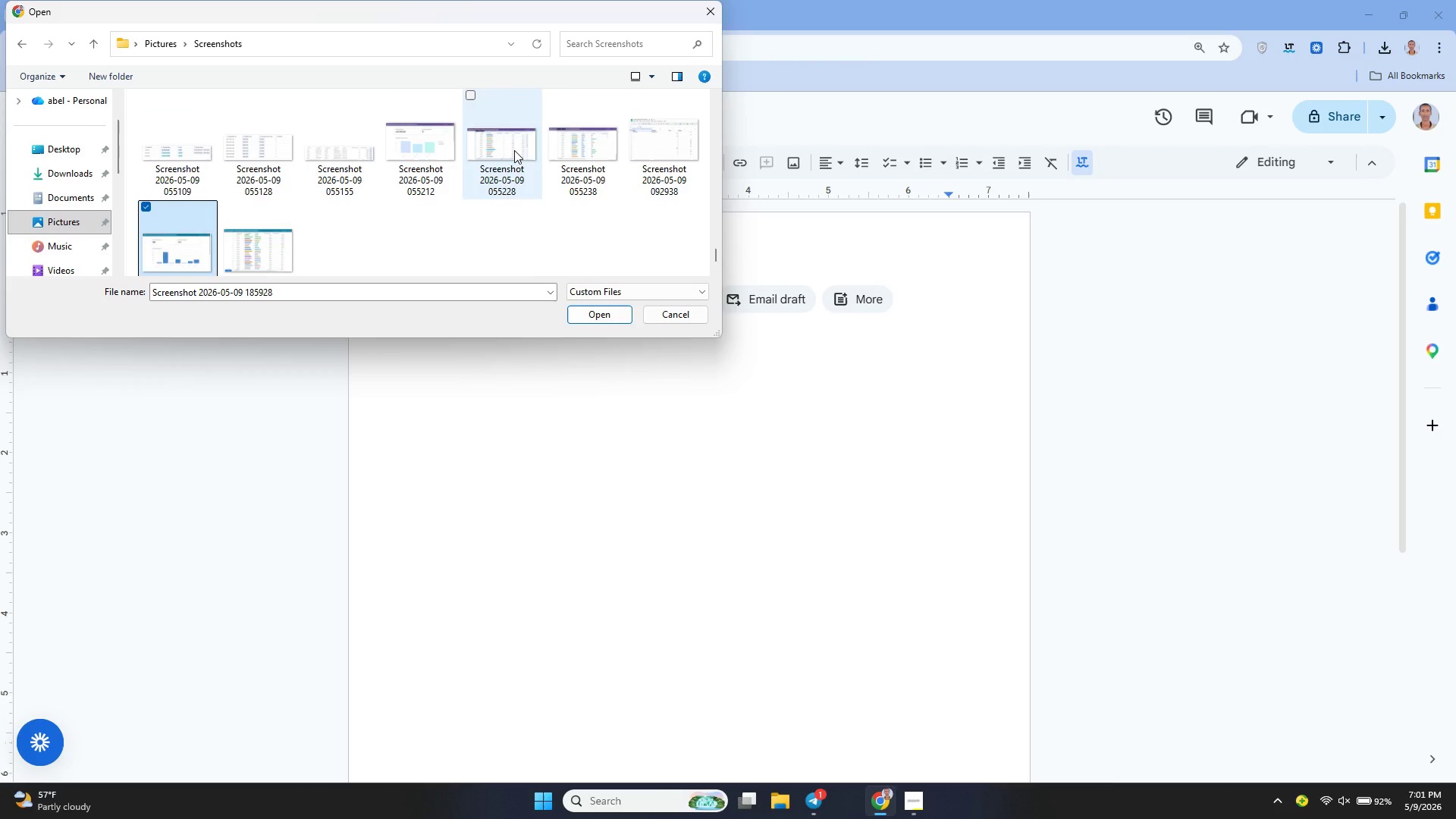 
scroll: coordinate [514, 150], scroll_direction: none, amount: 0.0
 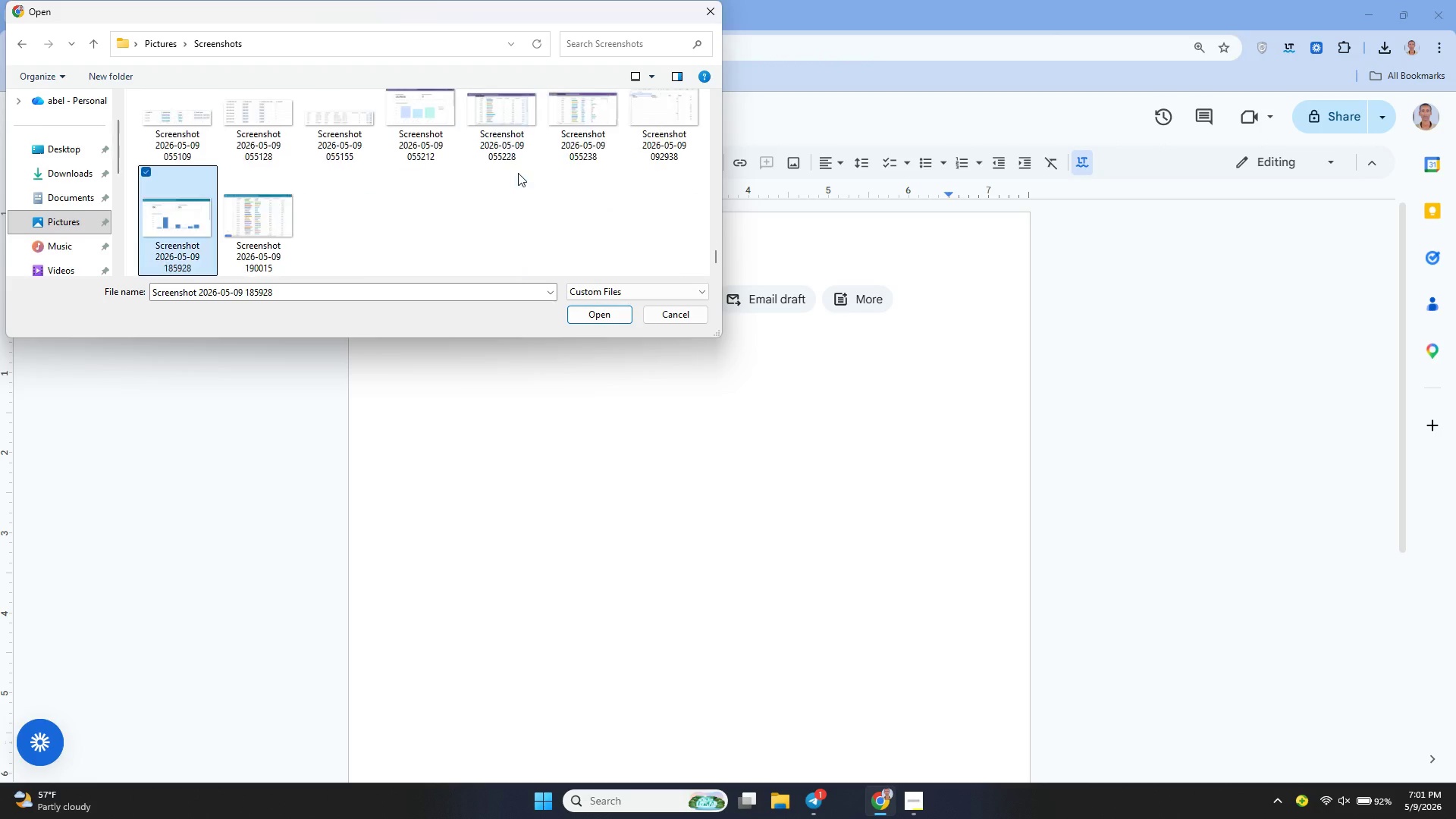 
scroll: coordinate [518, 173], scroll_direction: down, amount: 4.0
 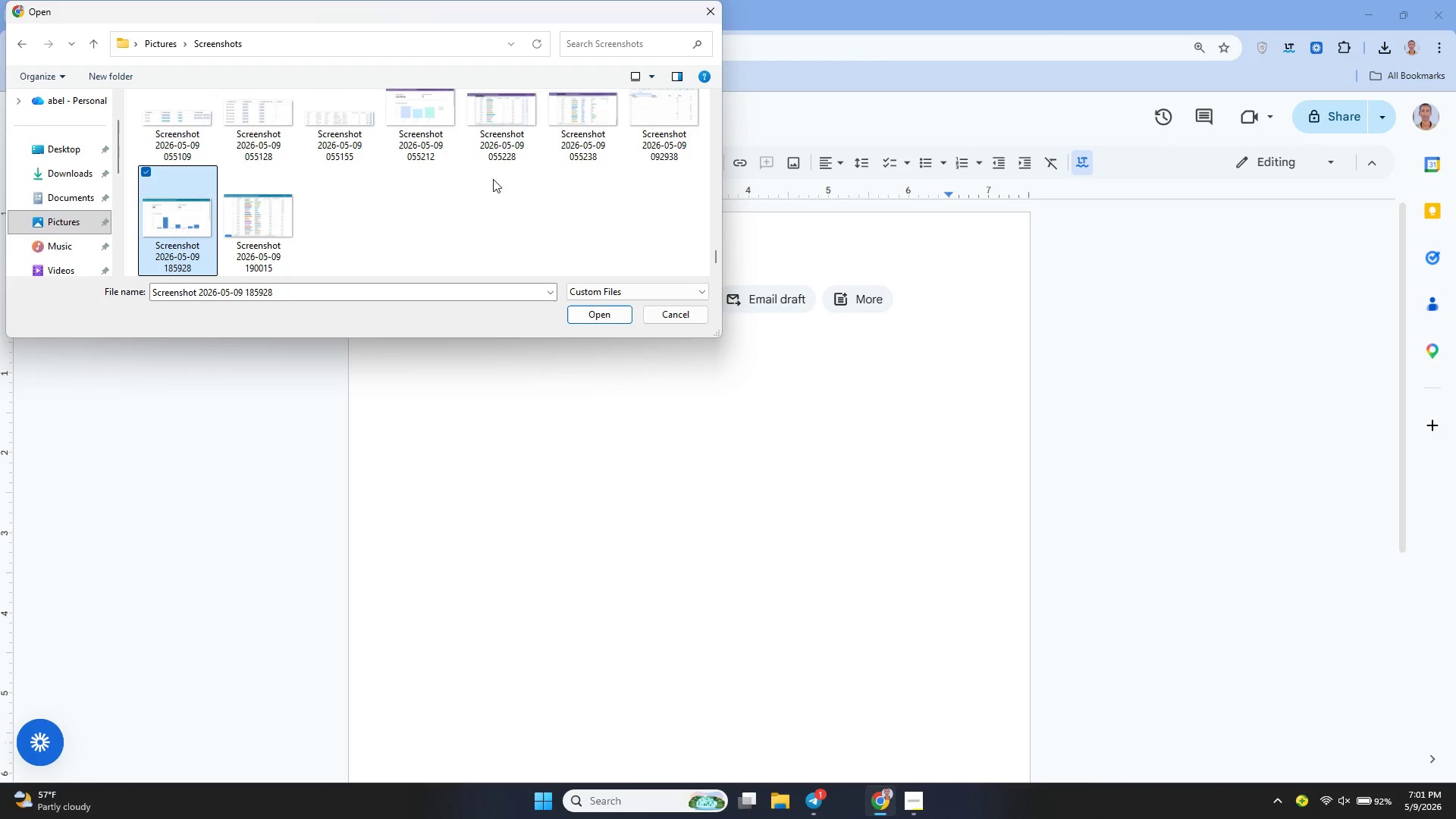 
hold_key(key=ControlLeft, duration=0.77)
left_click([286, 205])
 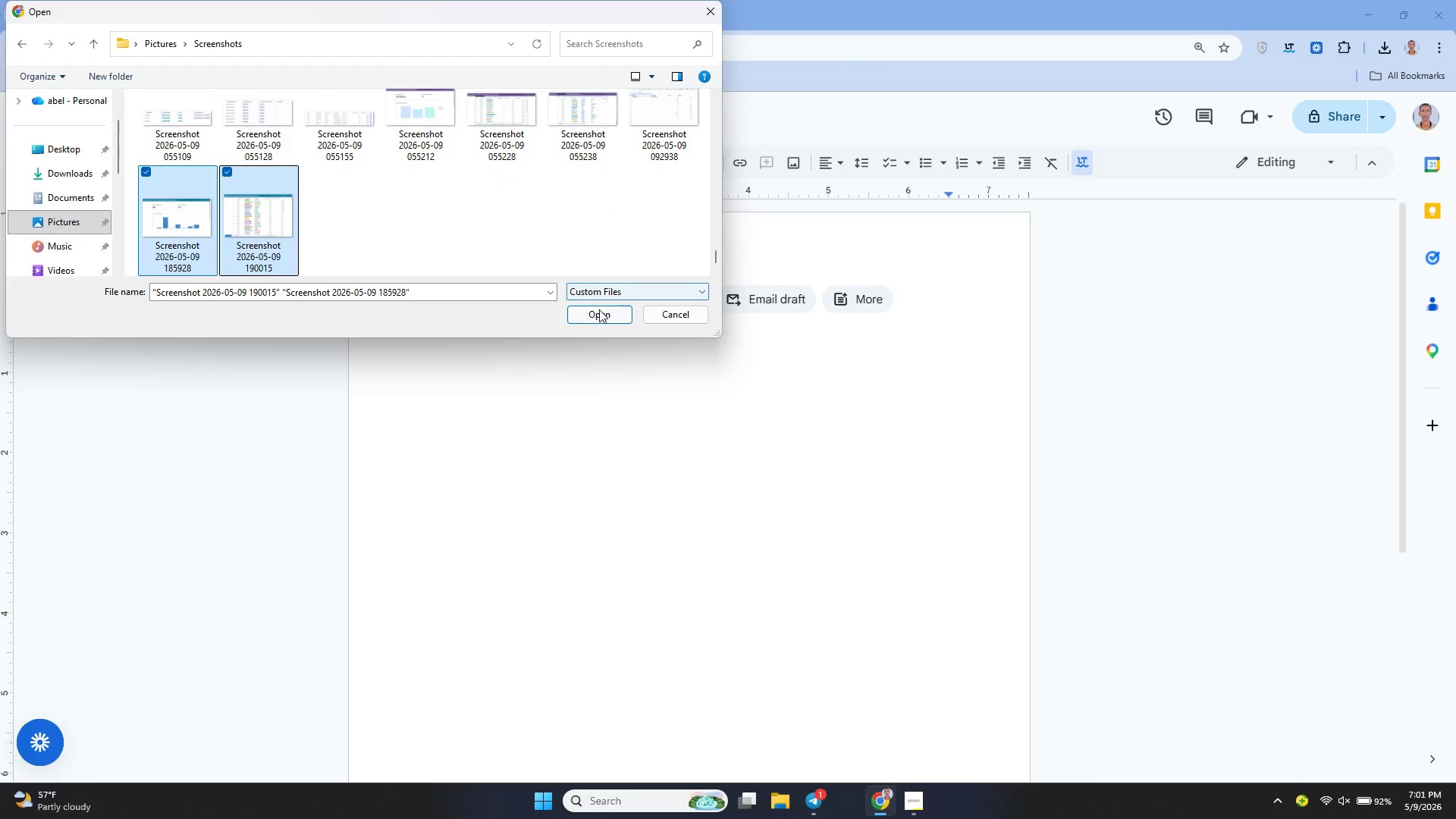 
left_click([598, 310])
 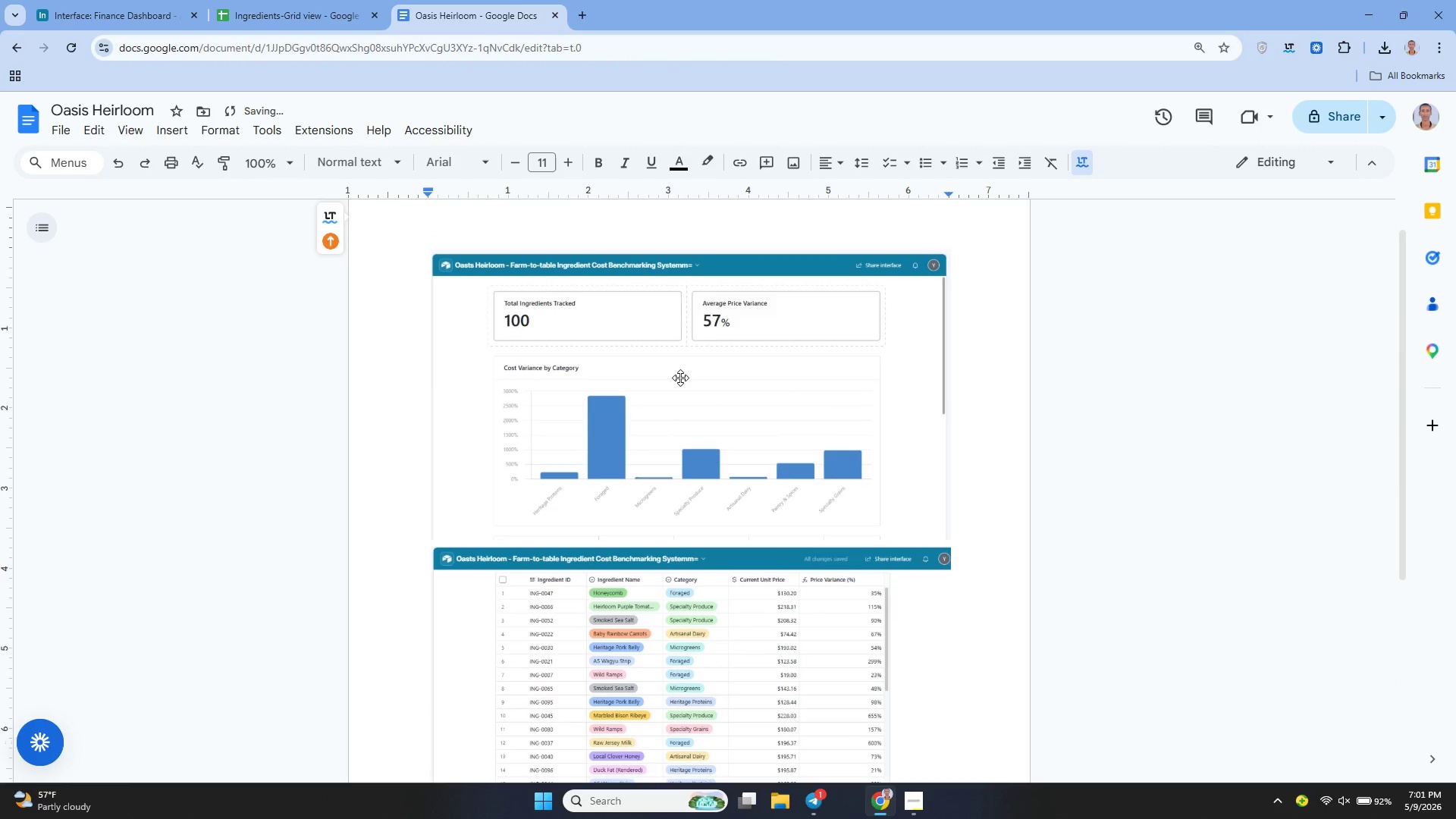 
wait(6.88)
 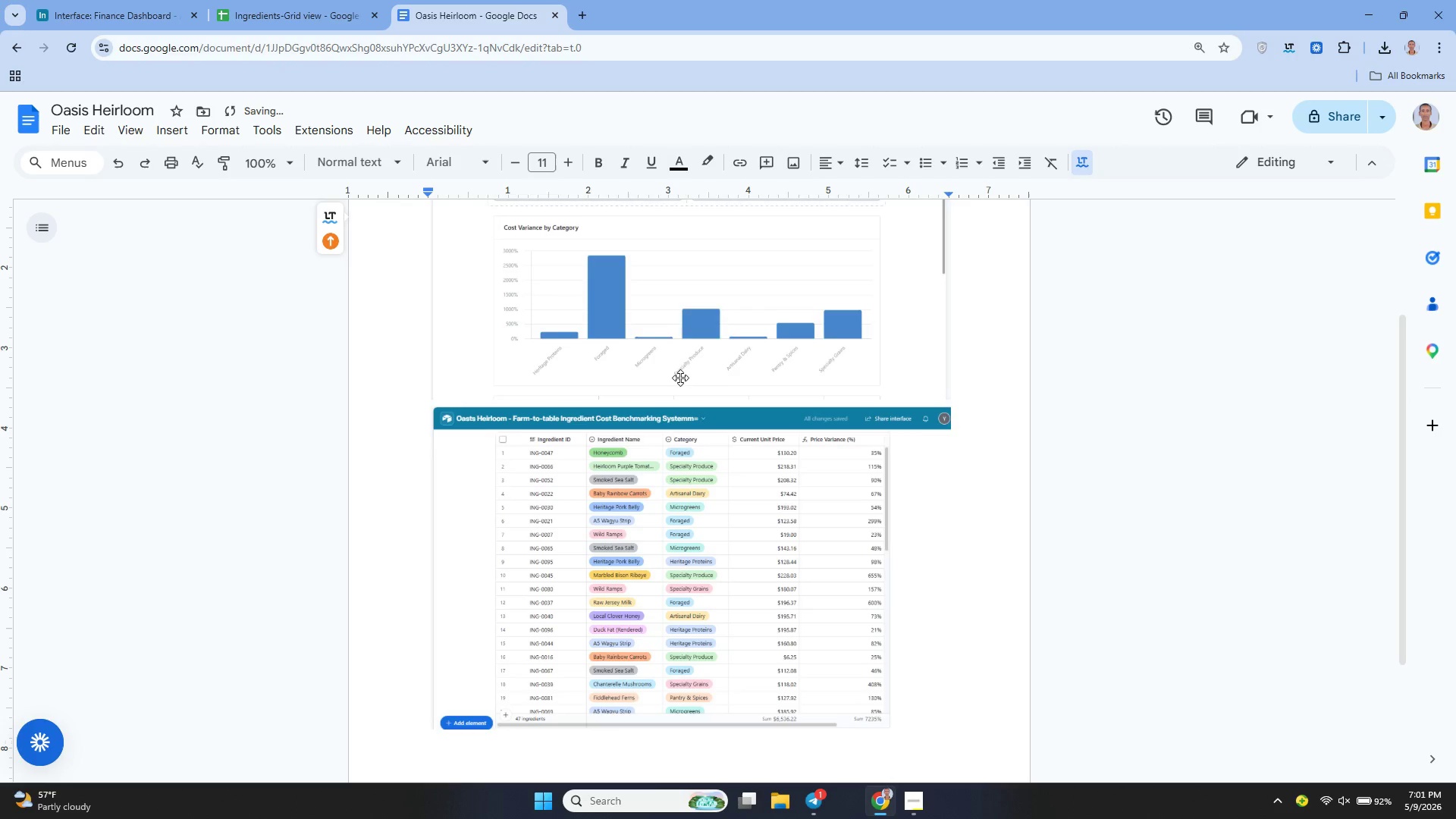 
left_click([66, 134])
 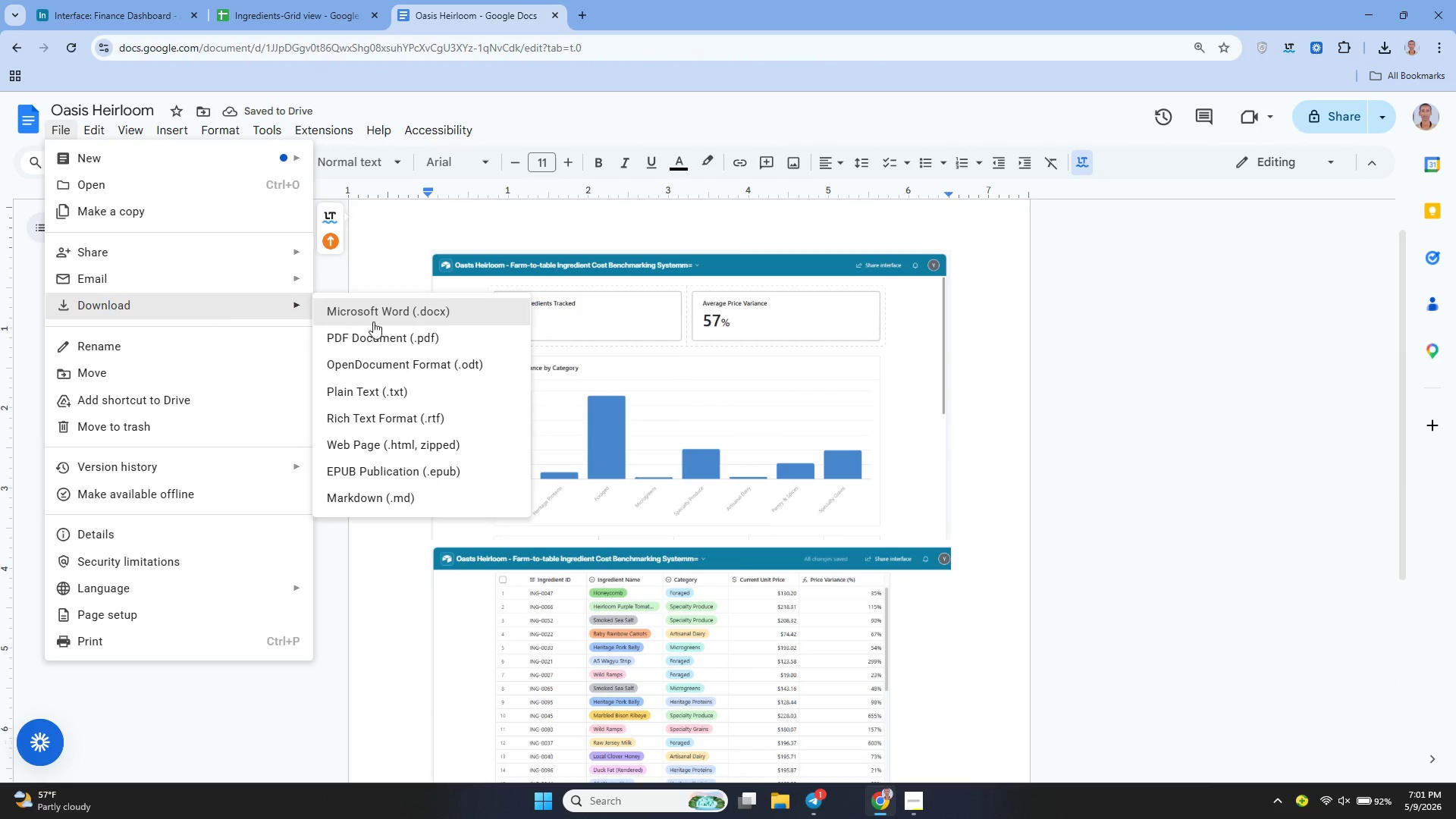 